 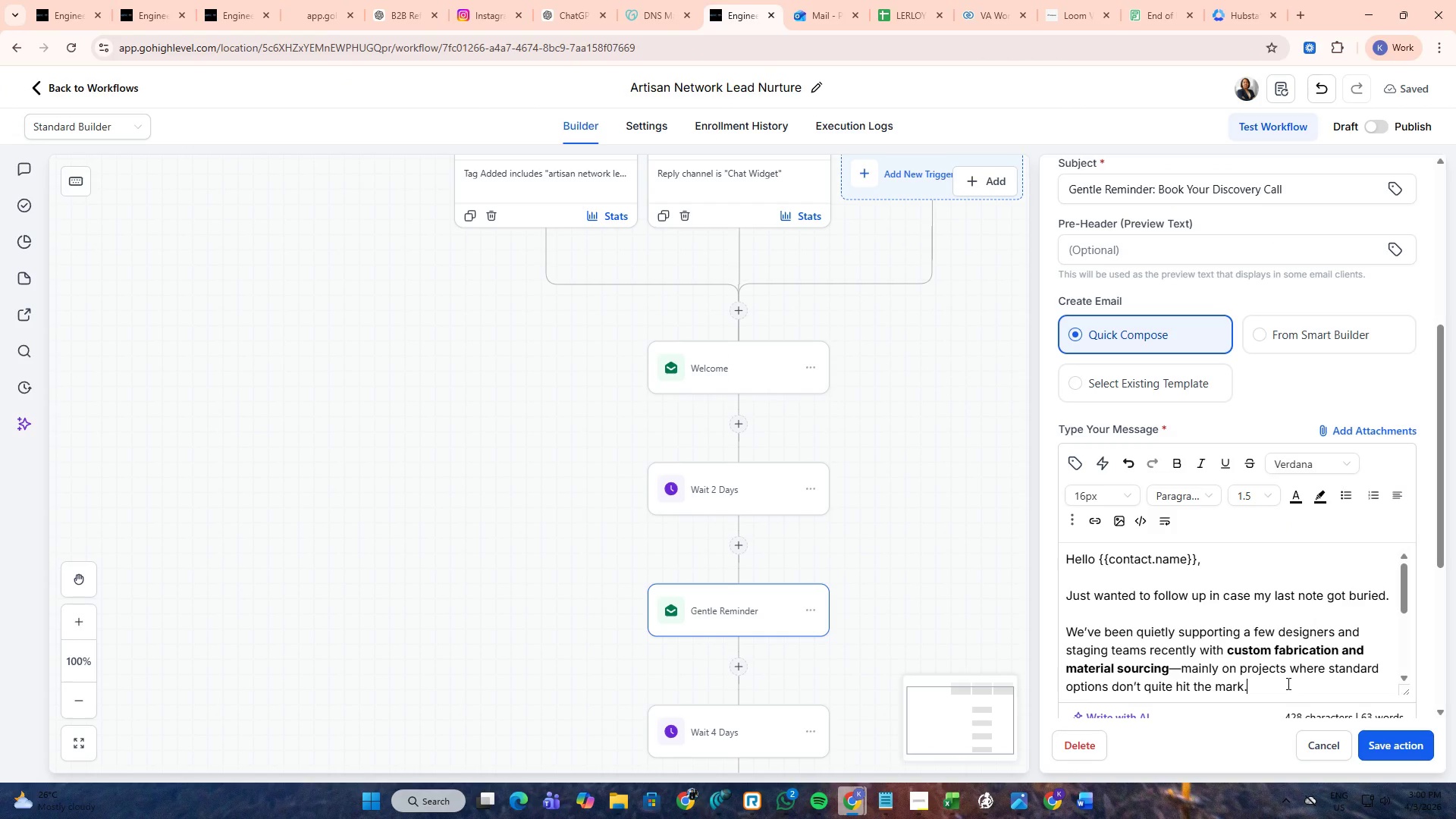 
key(NumpadEnter)
 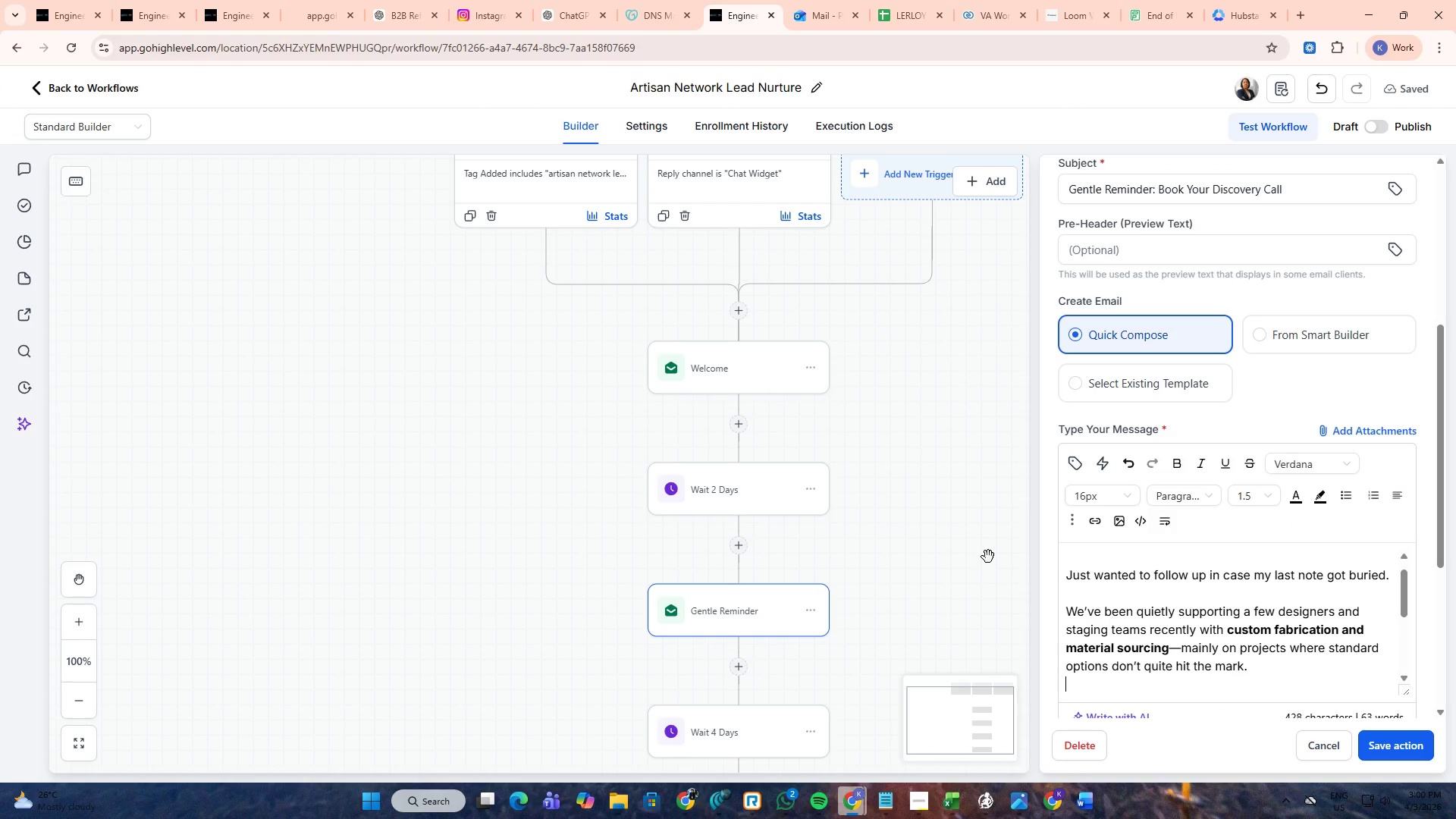 
key(PrintScreen)
 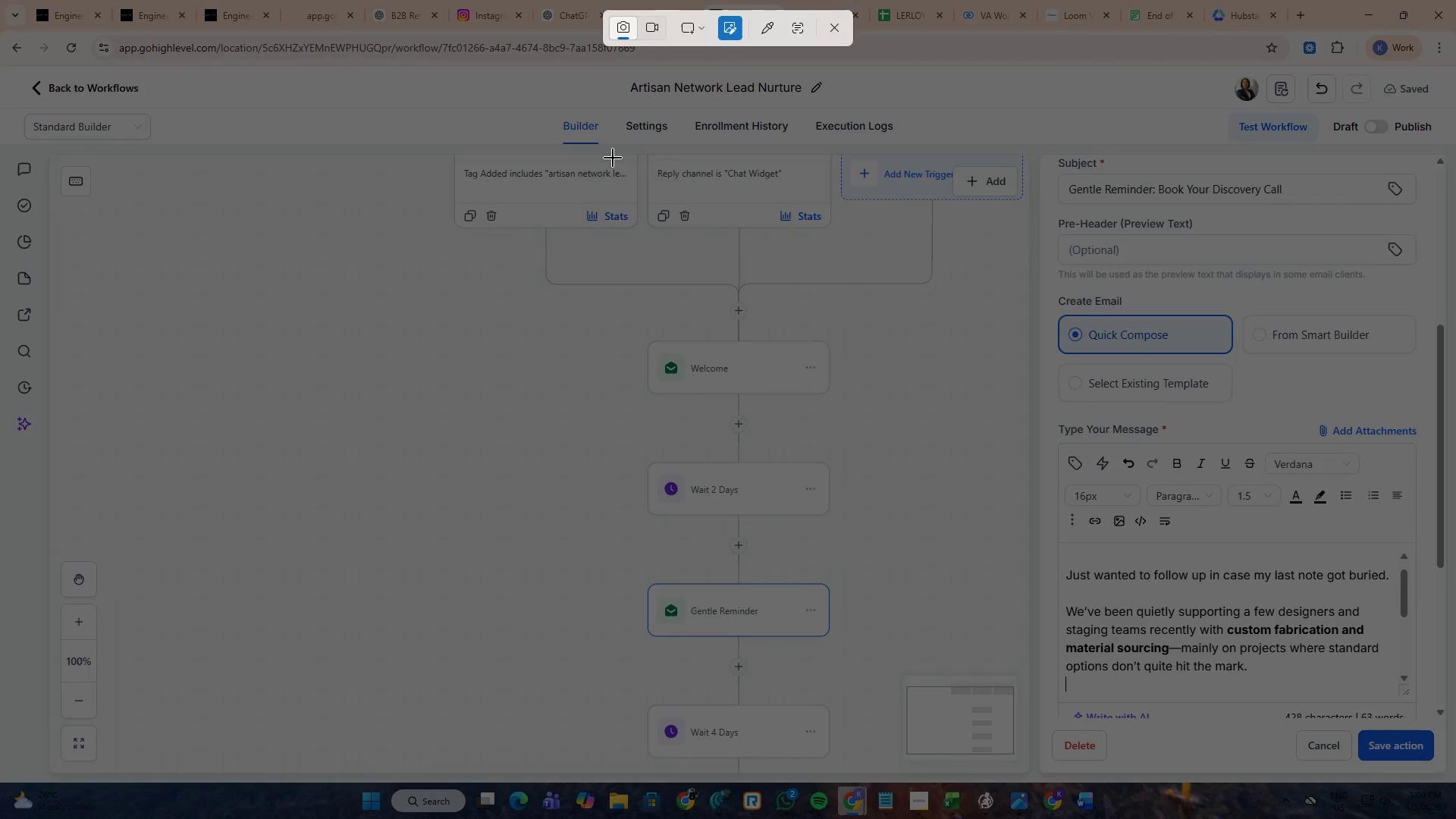 
left_click_drag(start_coordinate=[610, 153], to_coordinate=[1455, 677])
 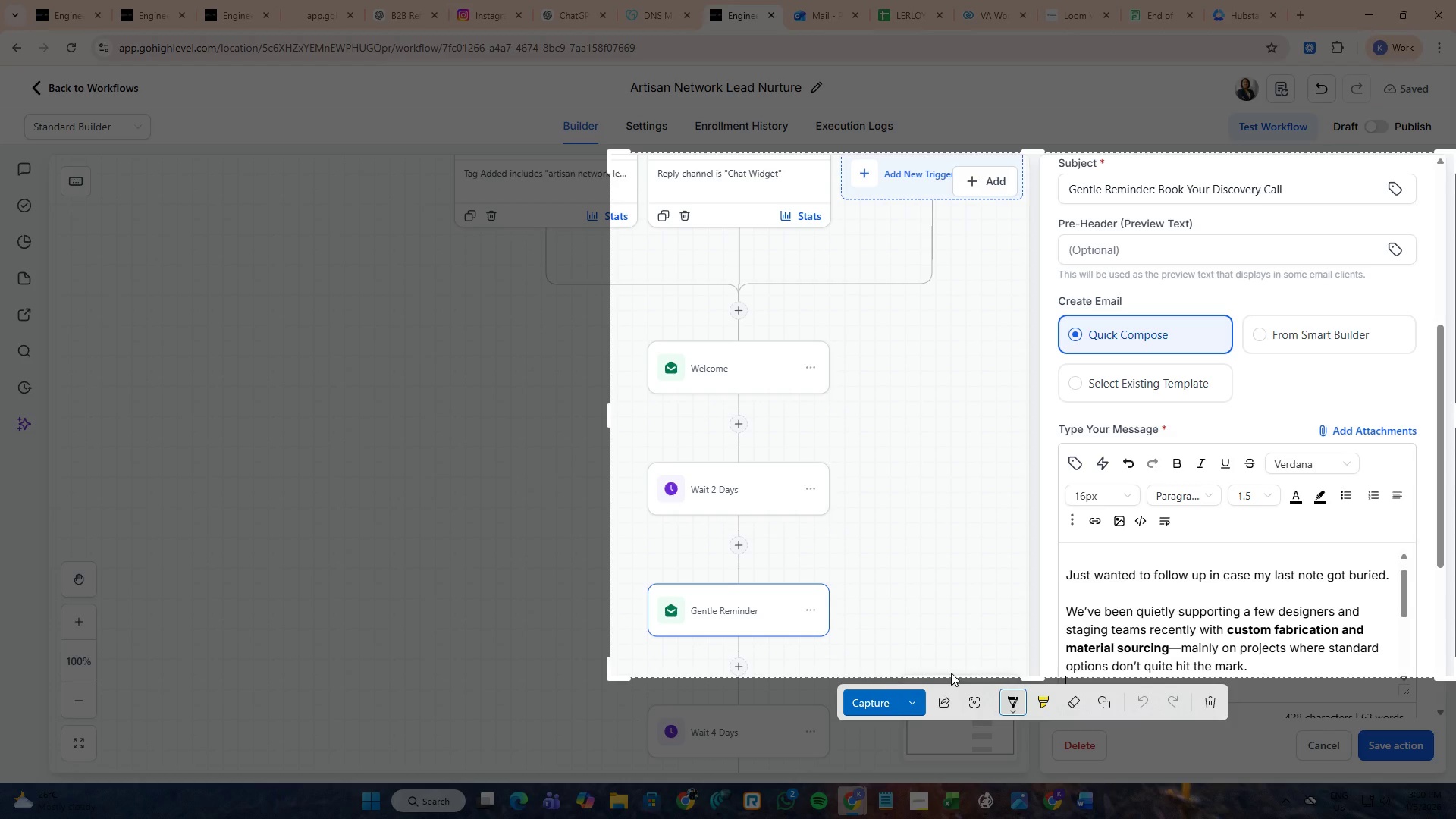 
left_click([912, 699])
 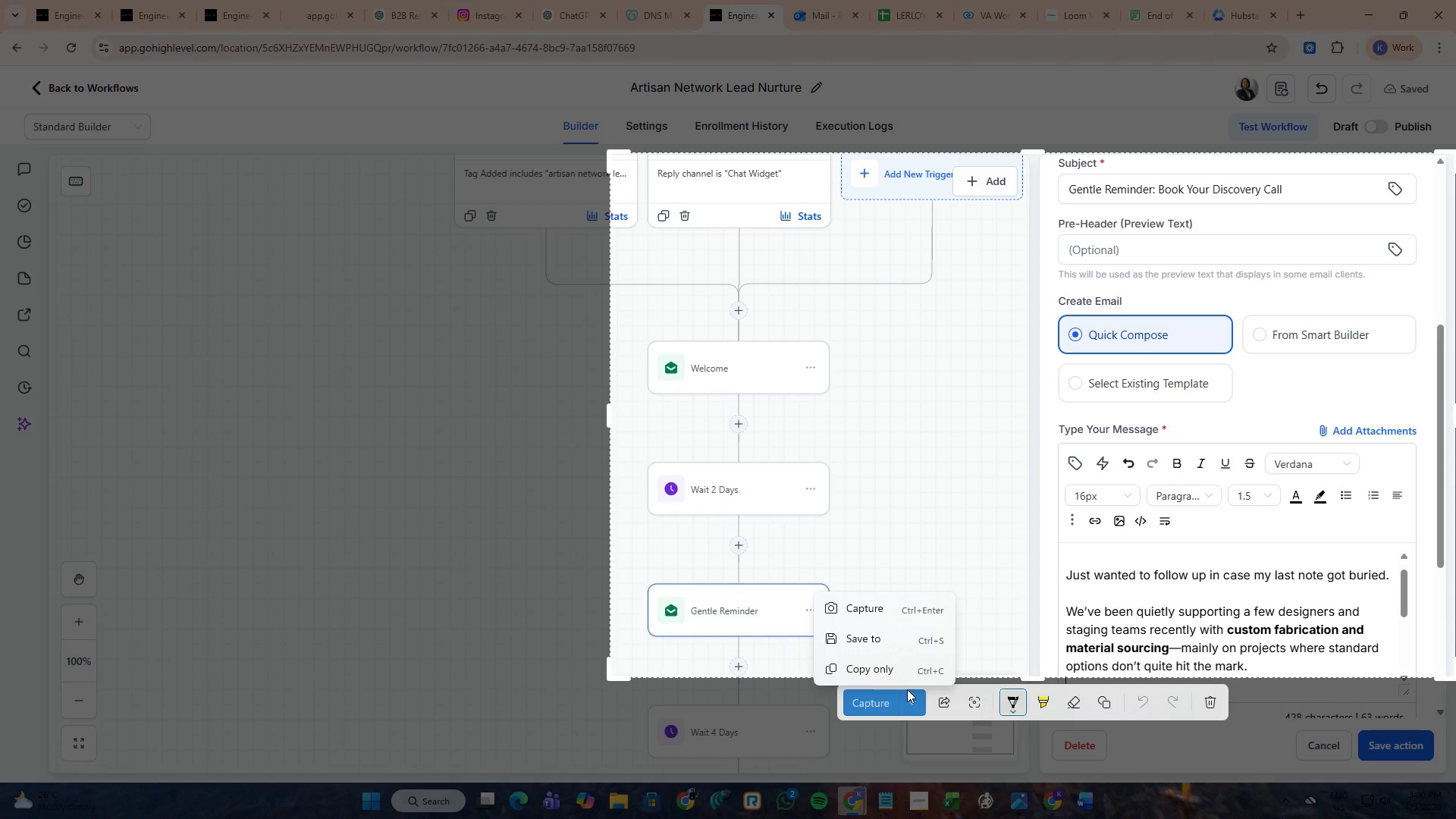 
left_click([888, 671])
 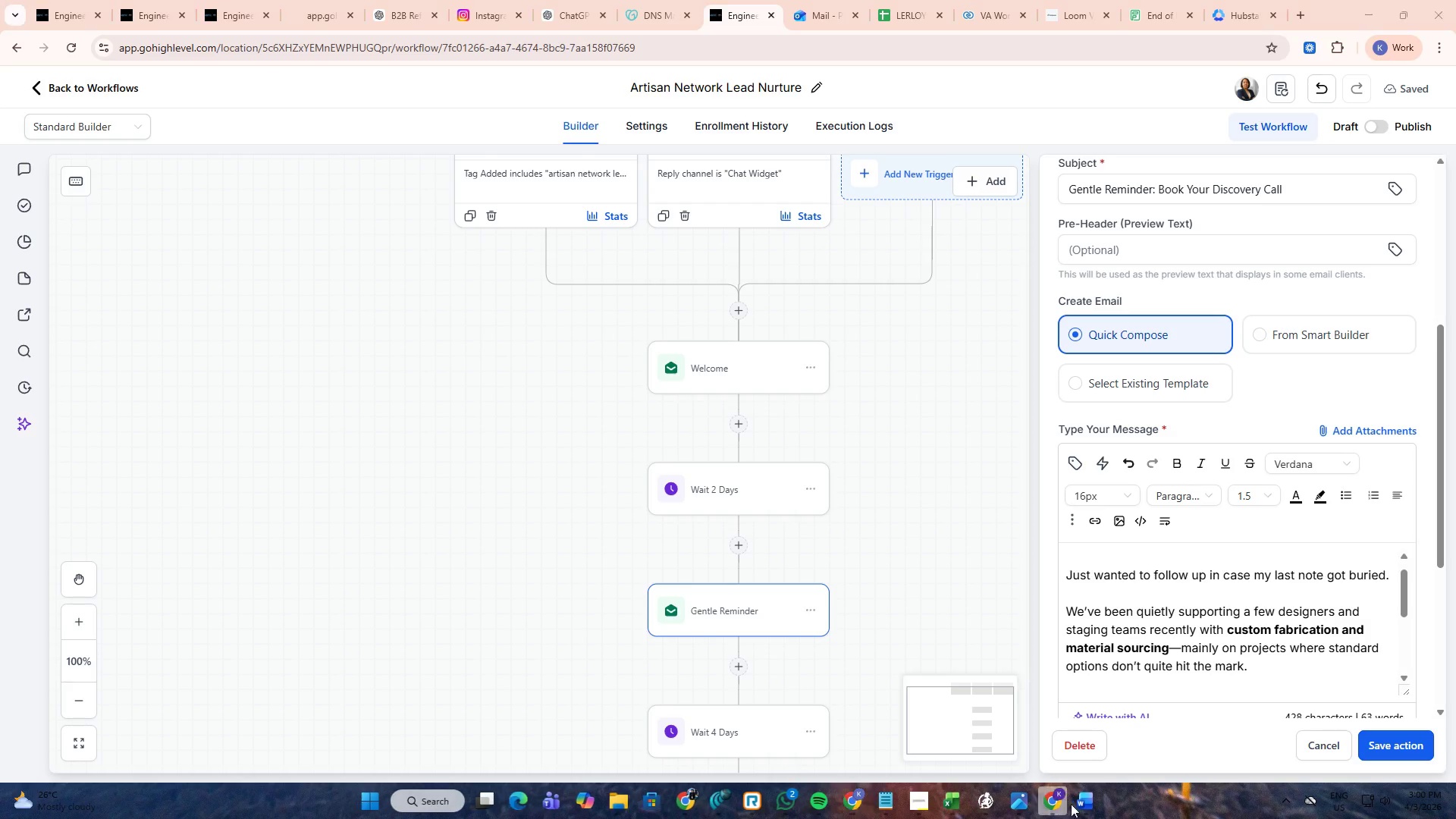 
left_click([1096, 807])
 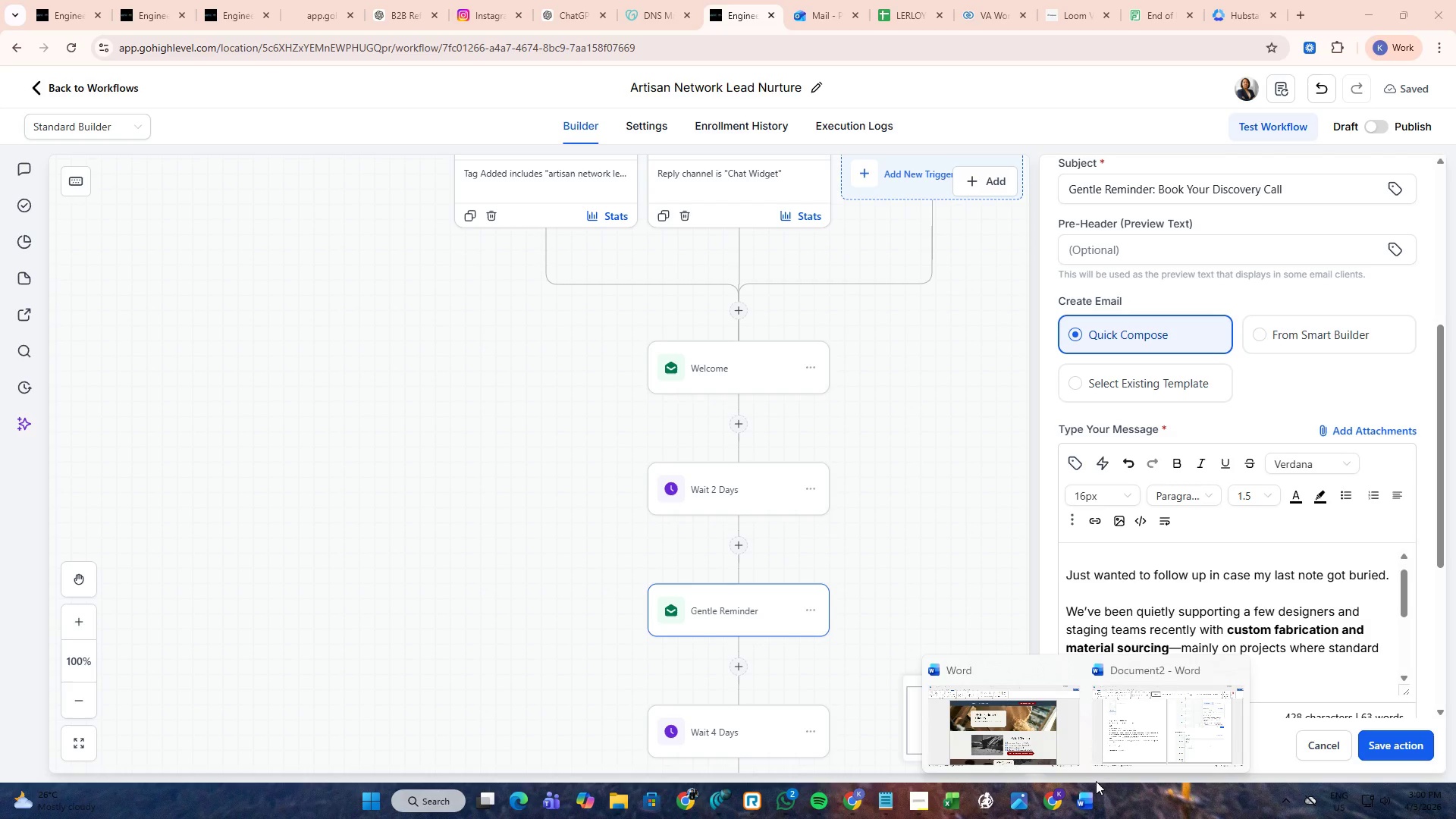 
left_click([1111, 740])
 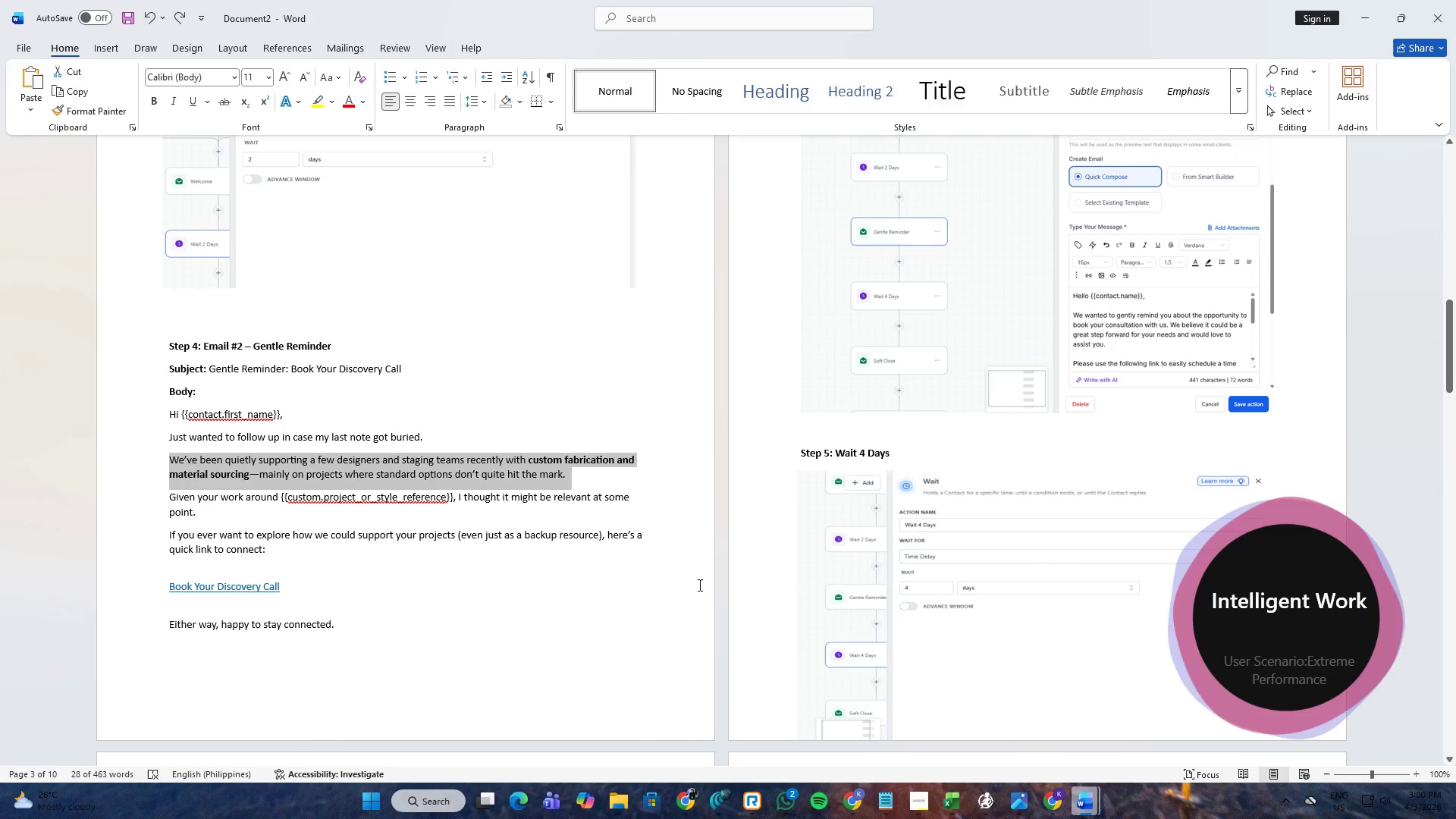 
scroll: coordinate [762, 559], scroll_direction: up, amount: 7.0
 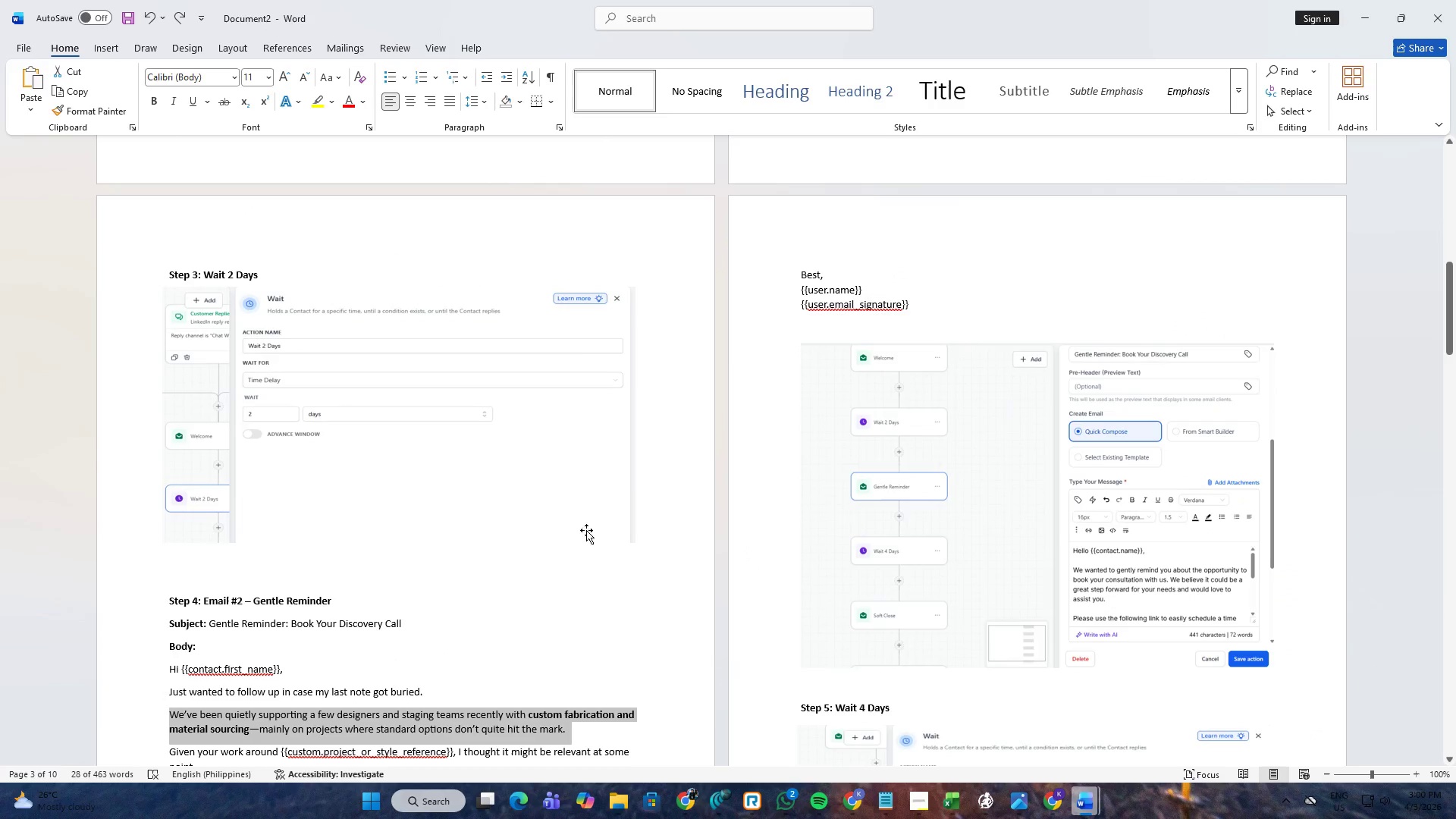 
scroll: coordinate [473, 543], scroll_direction: down, amount: 8.0
 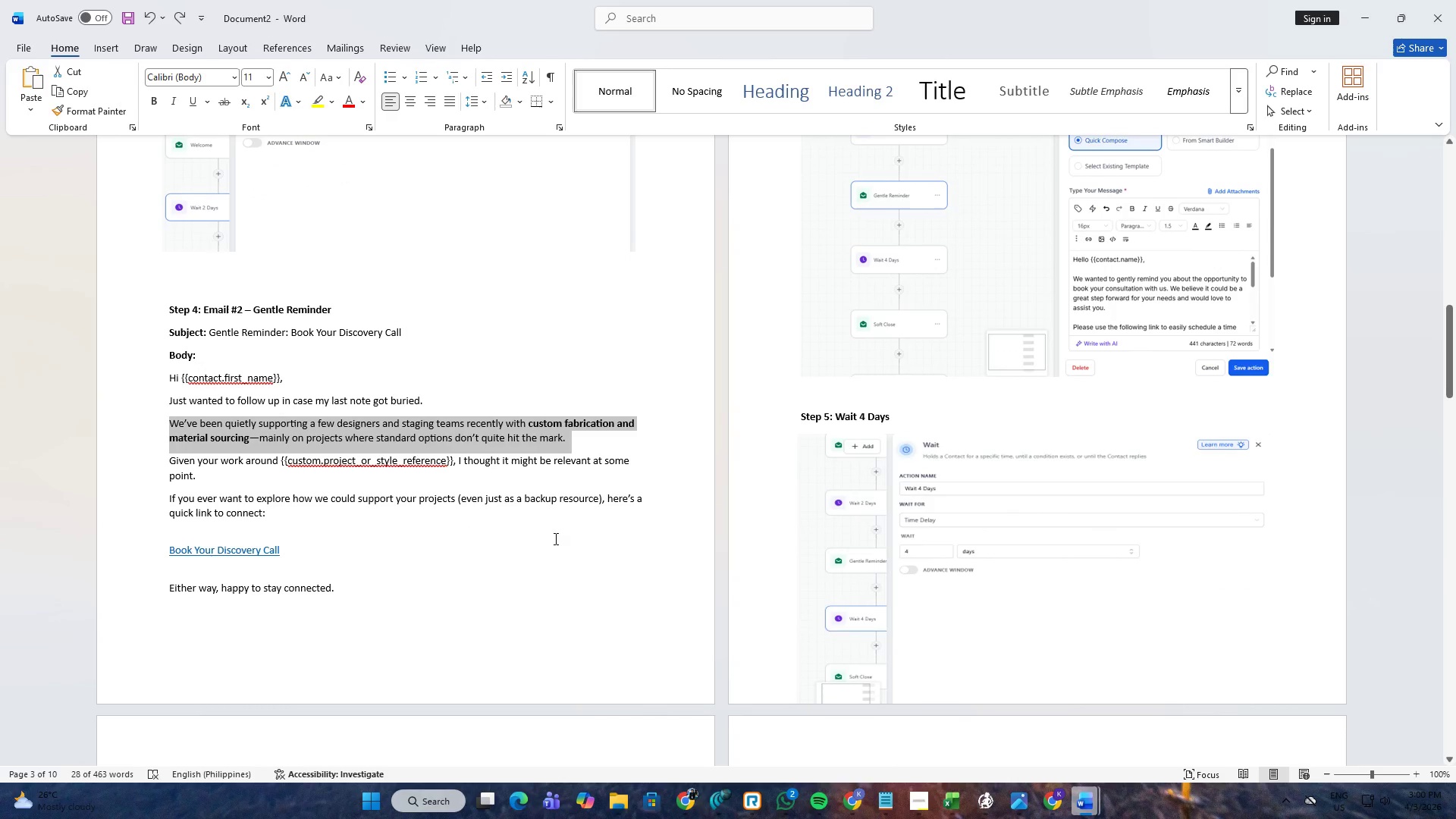 
scroll: coordinate [887, 428], scroll_direction: up, amount: 6.0
 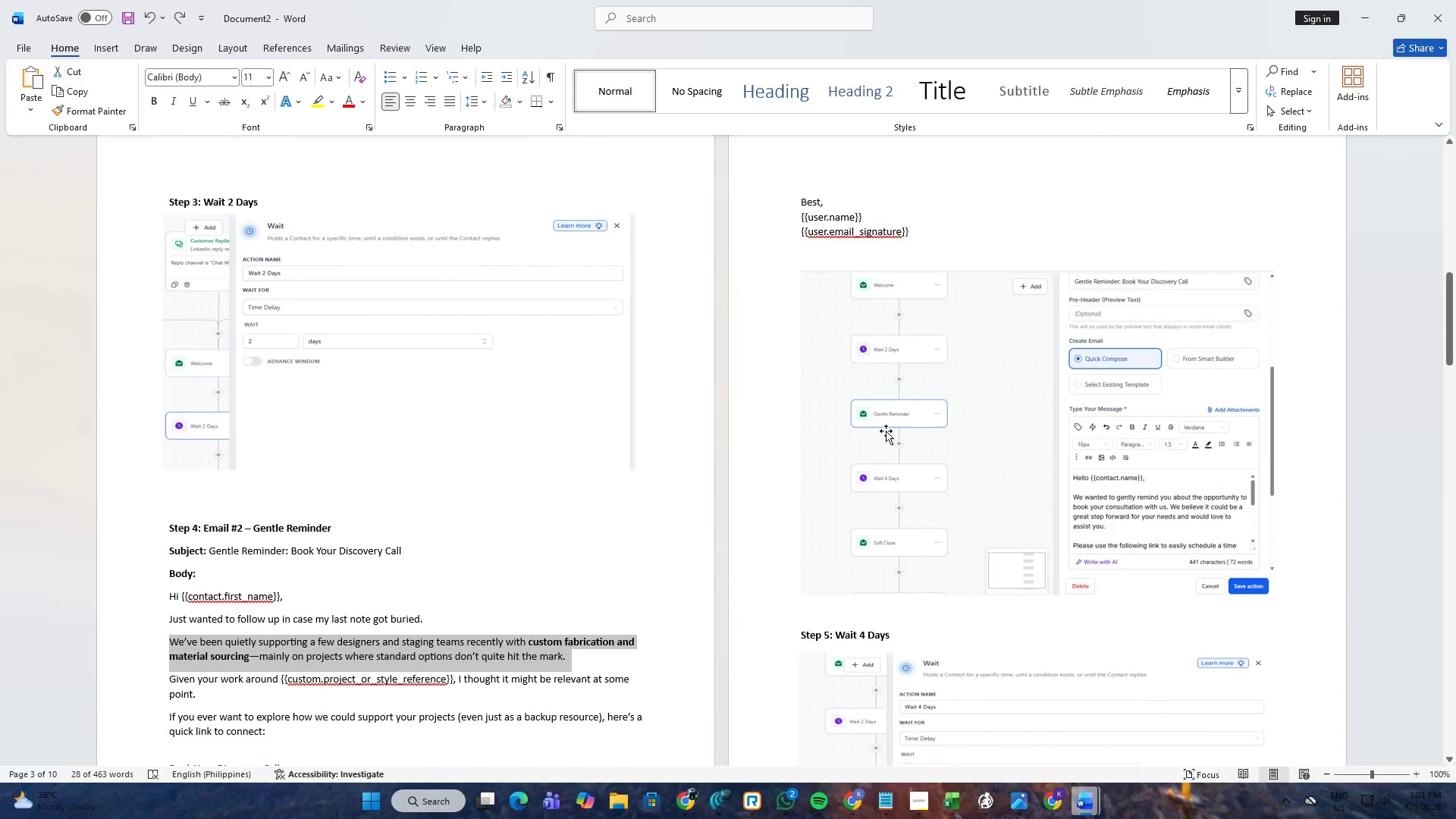 
left_click([886, 431])
 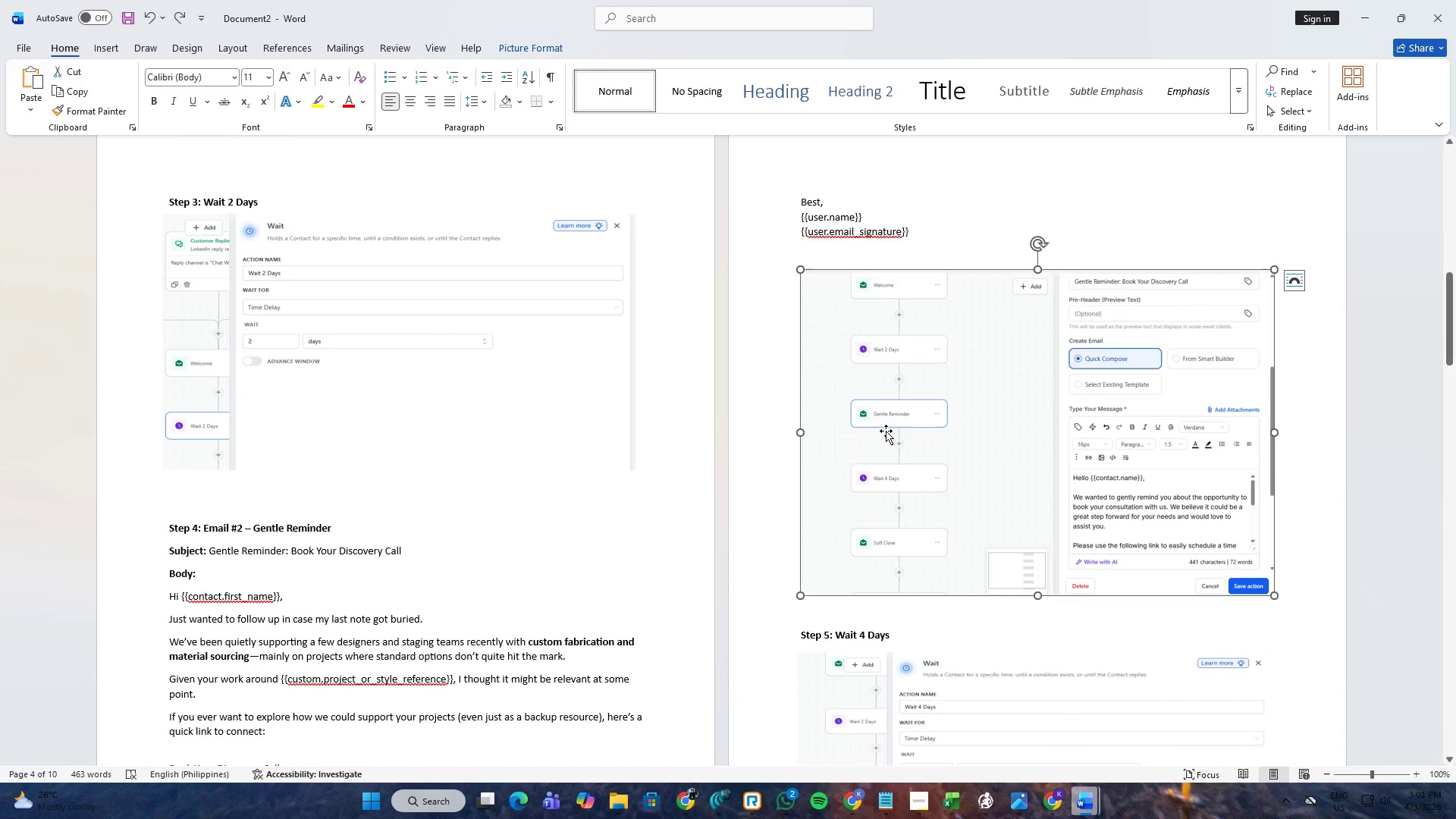 
key(Delete)
 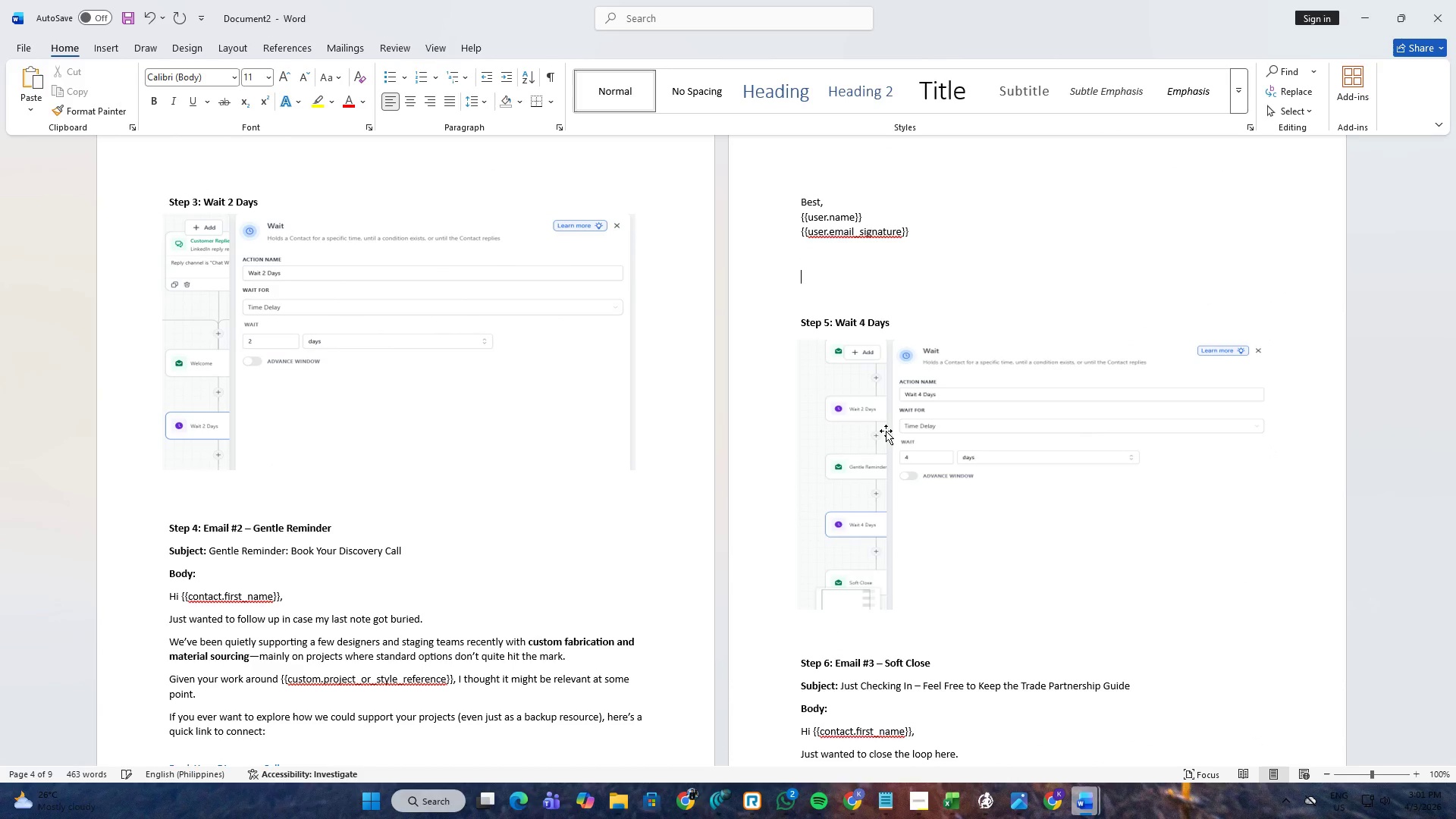 
key(Control+V)
 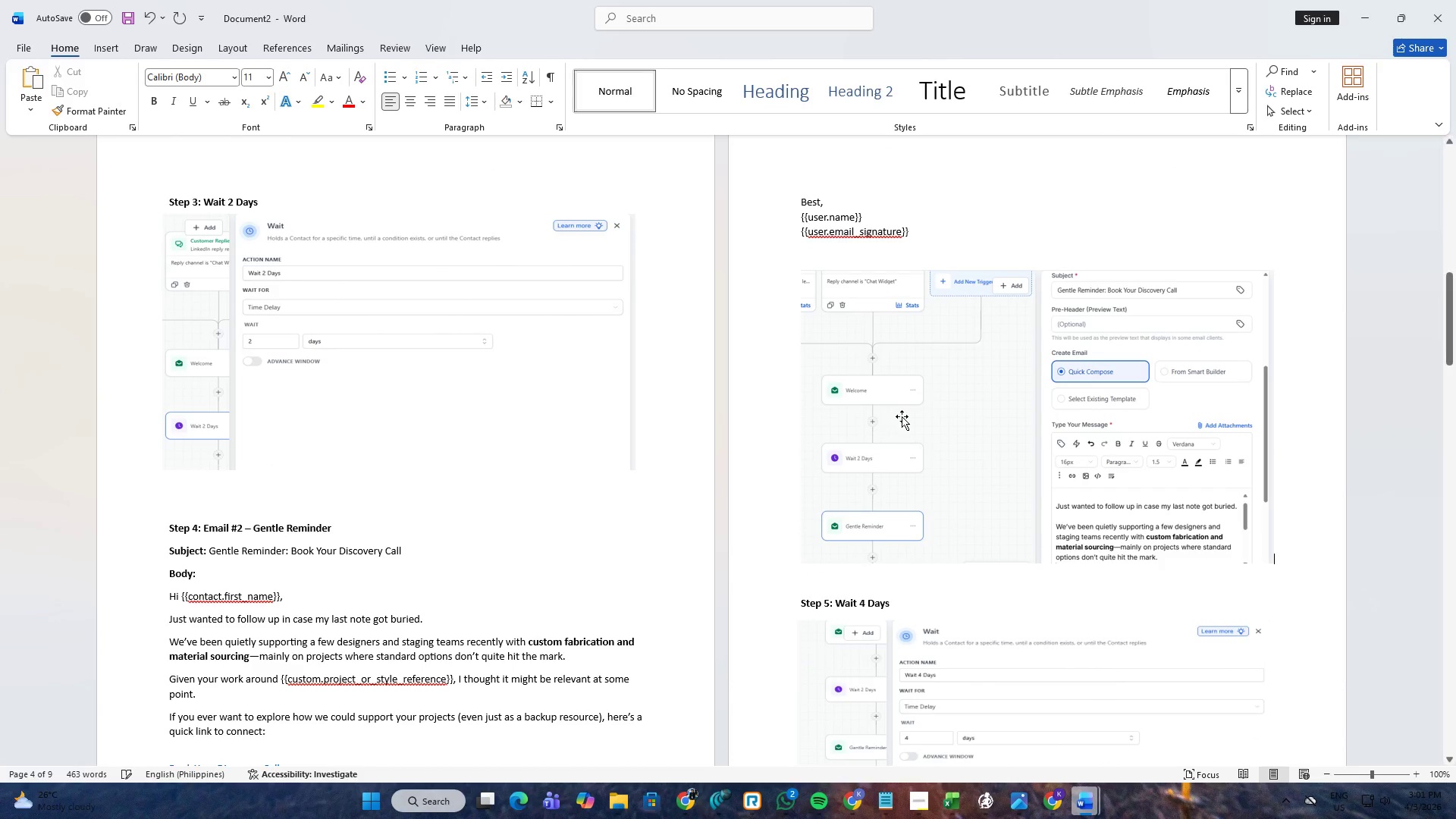 
left_click([968, 416])
 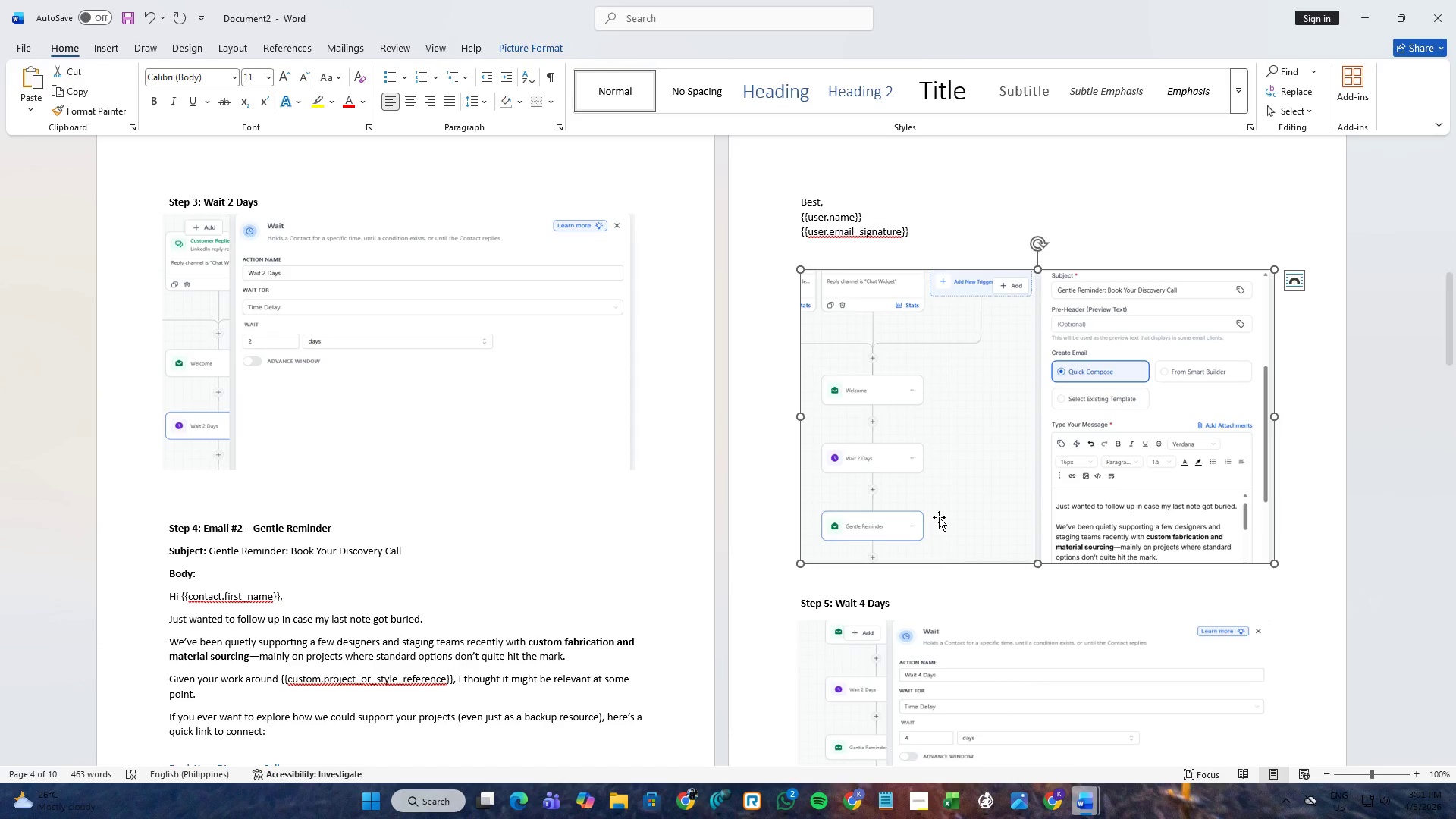 
wait(11.7)
 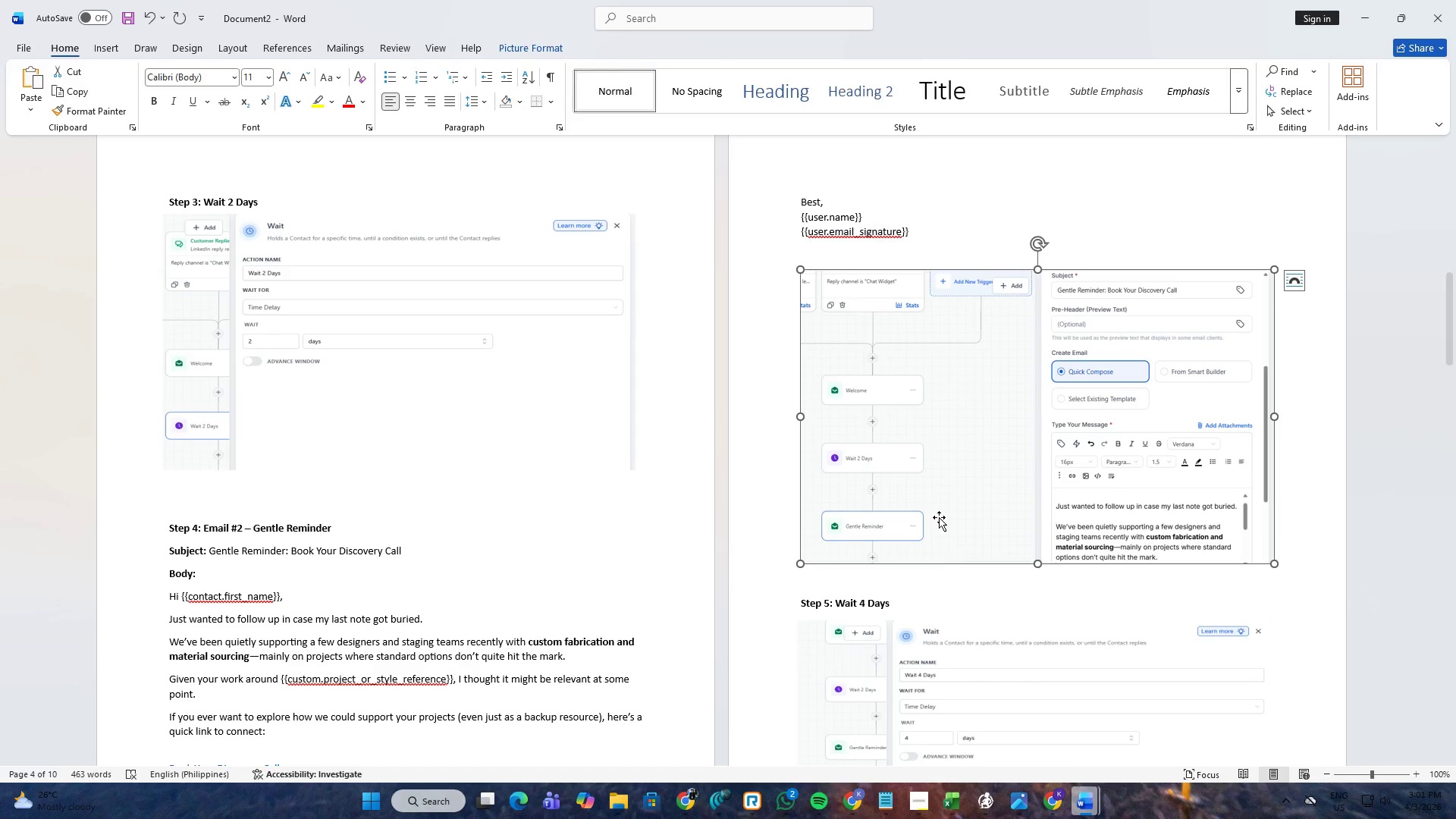 
scroll: coordinate [586, 583], scroll_direction: down, amount: 7.0
 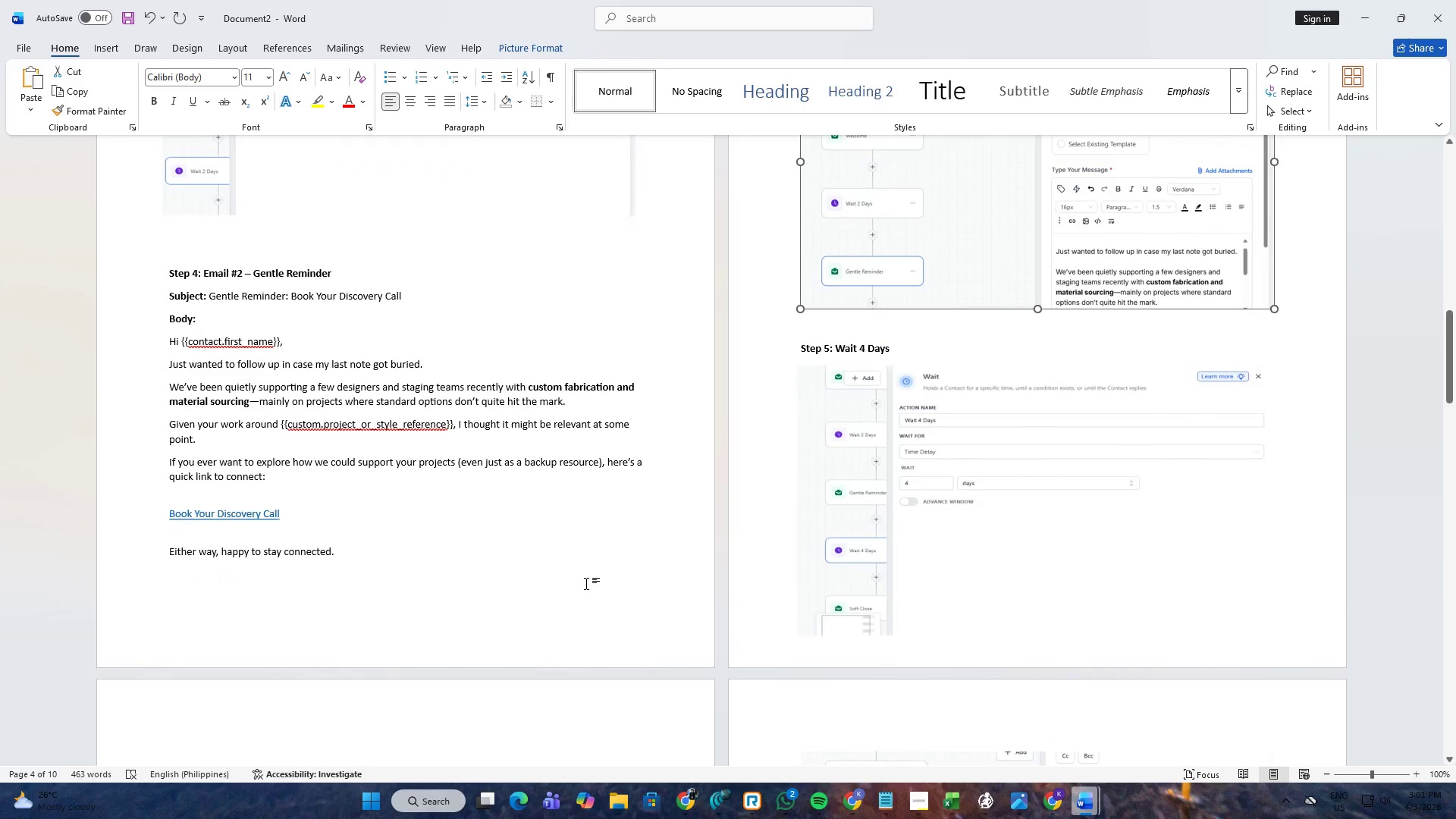 
scroll: coordinate [586, 583], scroll_direction: up, amount: 7.0
 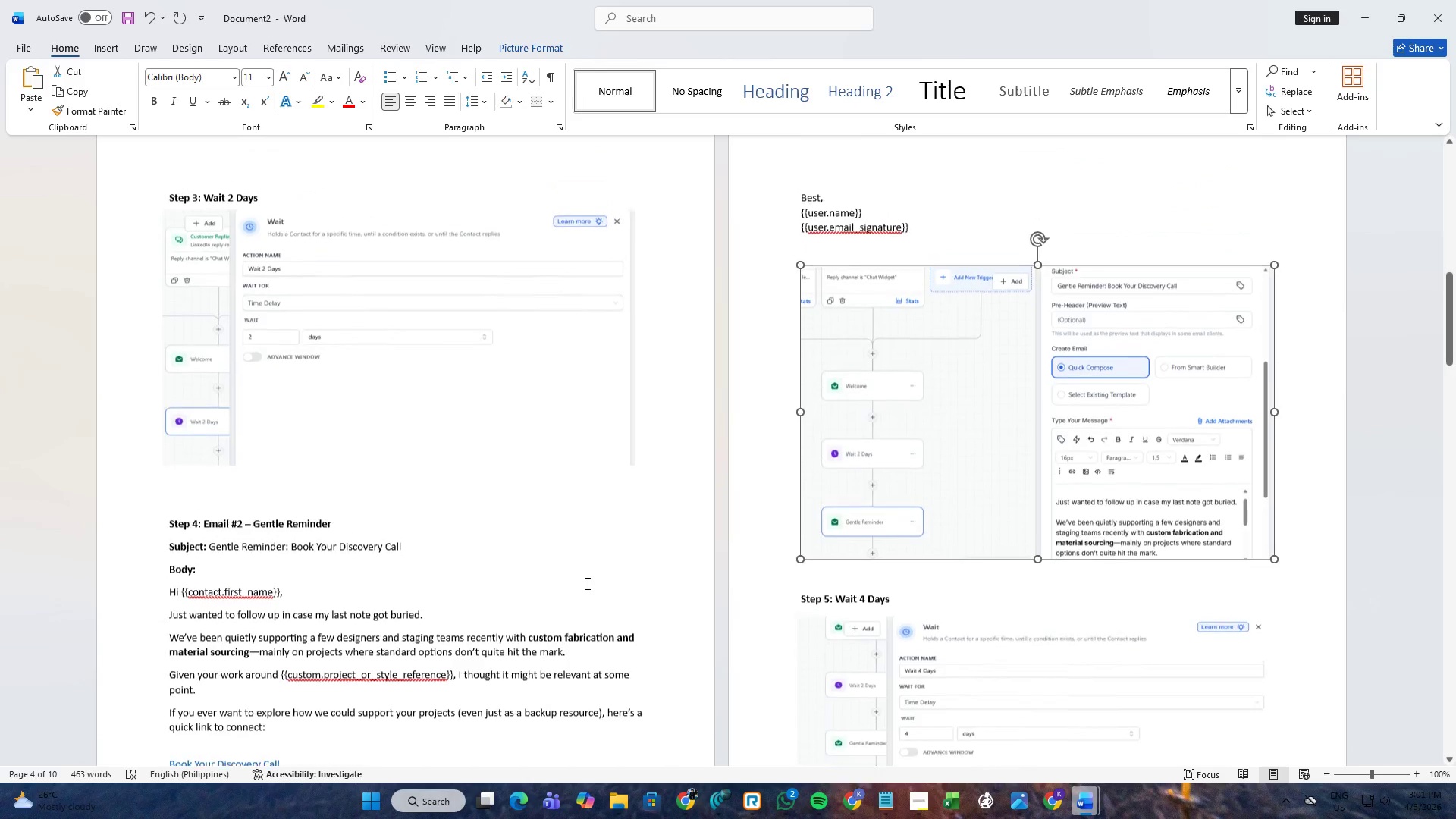 
scroll: coordinate [590, 576], scroll_direction: down, amount: 11.0
 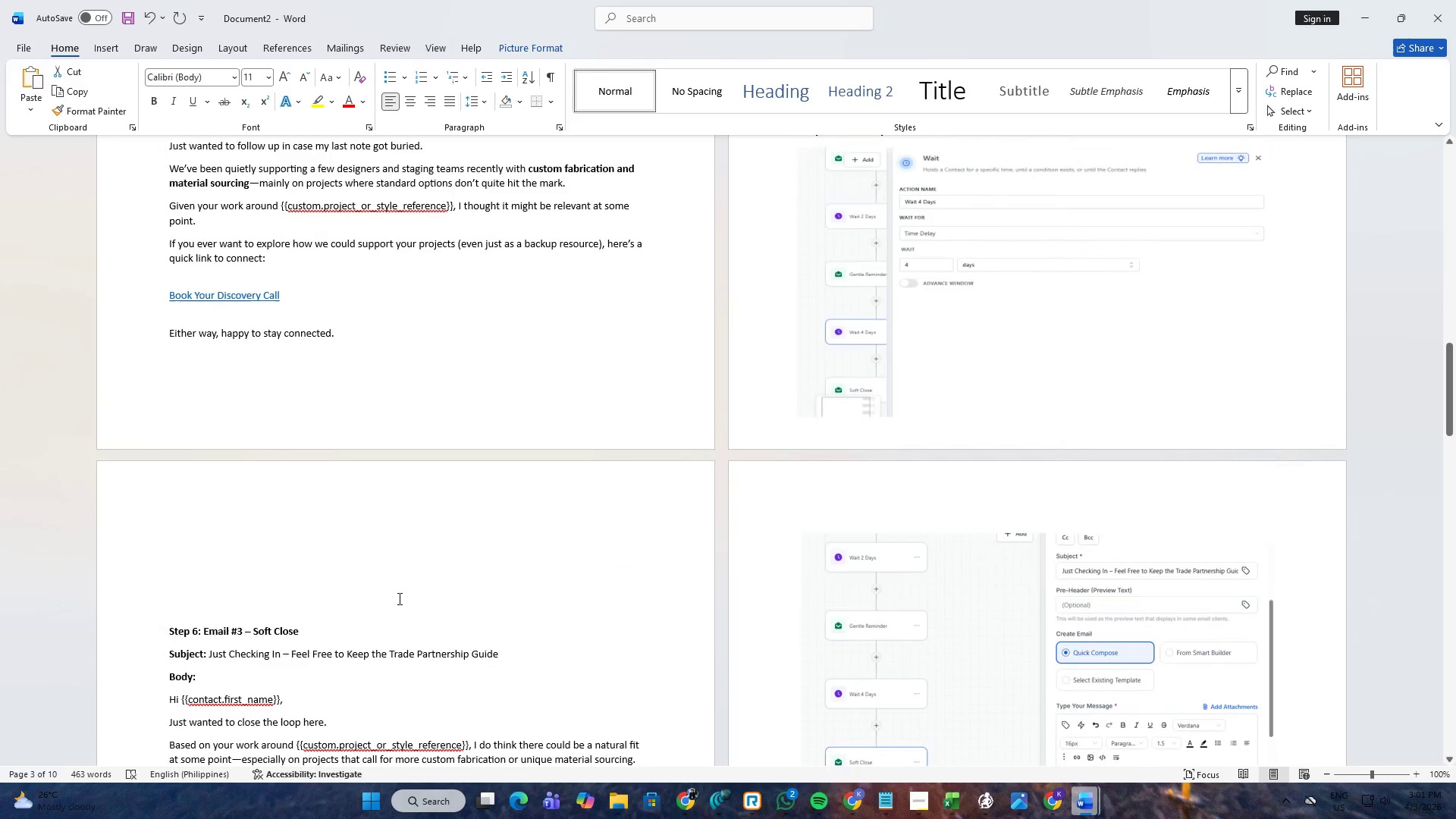 
left_click([354, 589])
 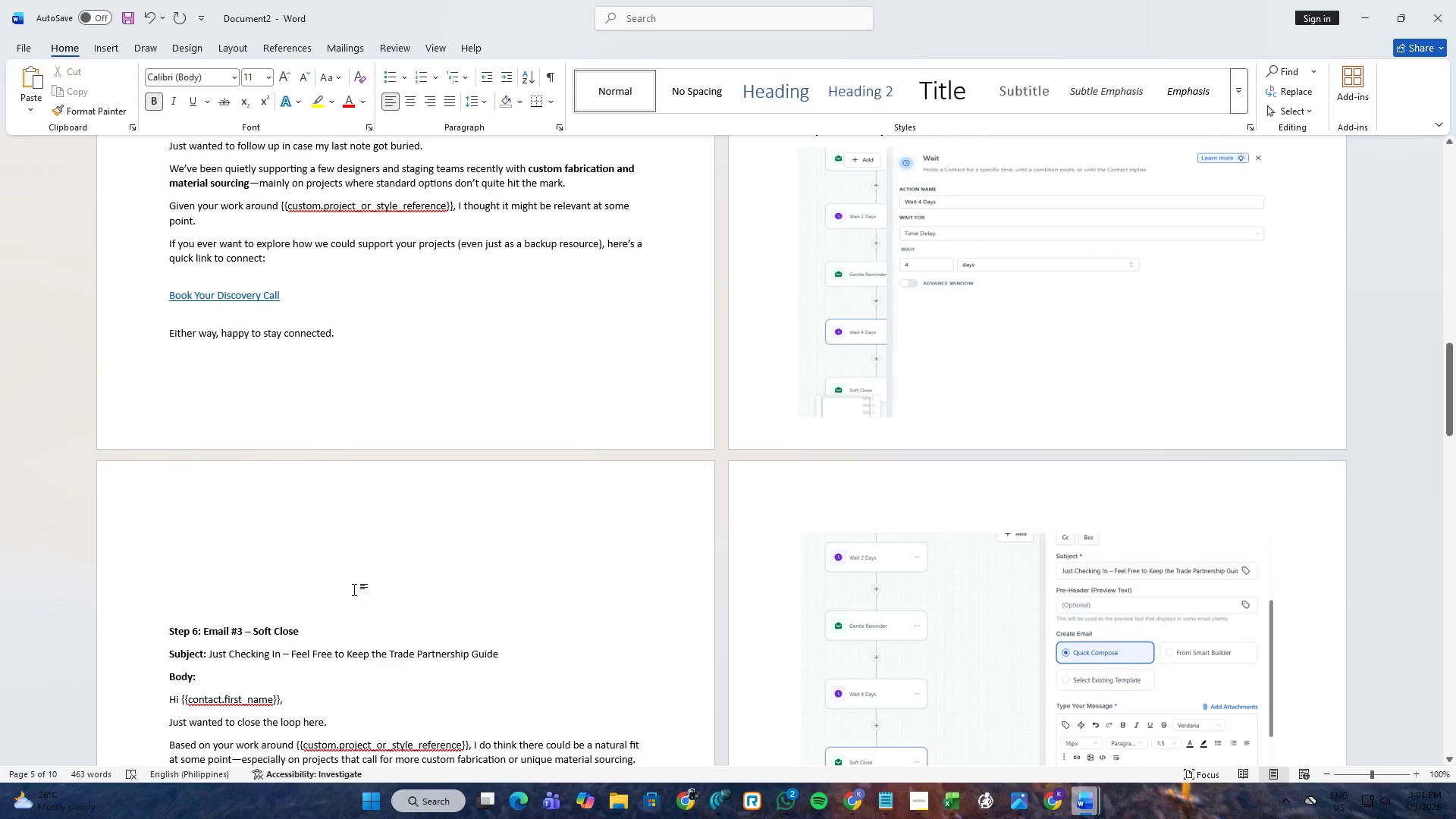 
scroll: coordinate [355, 586], scroll_direction: up, amount: 15.0
 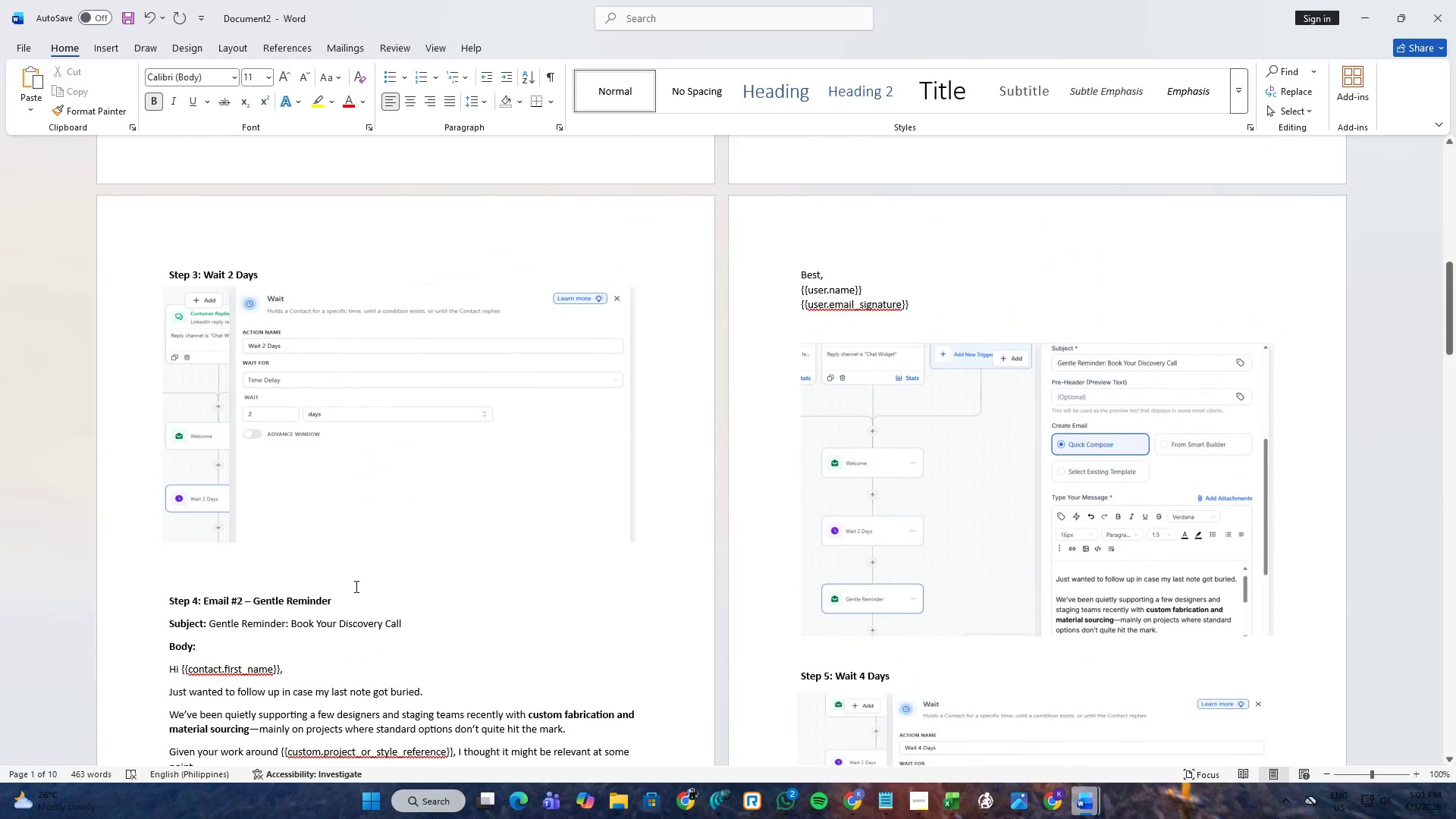 
scroll: coordinate [355, 586], scroll_direction: down, amount: 4.0
 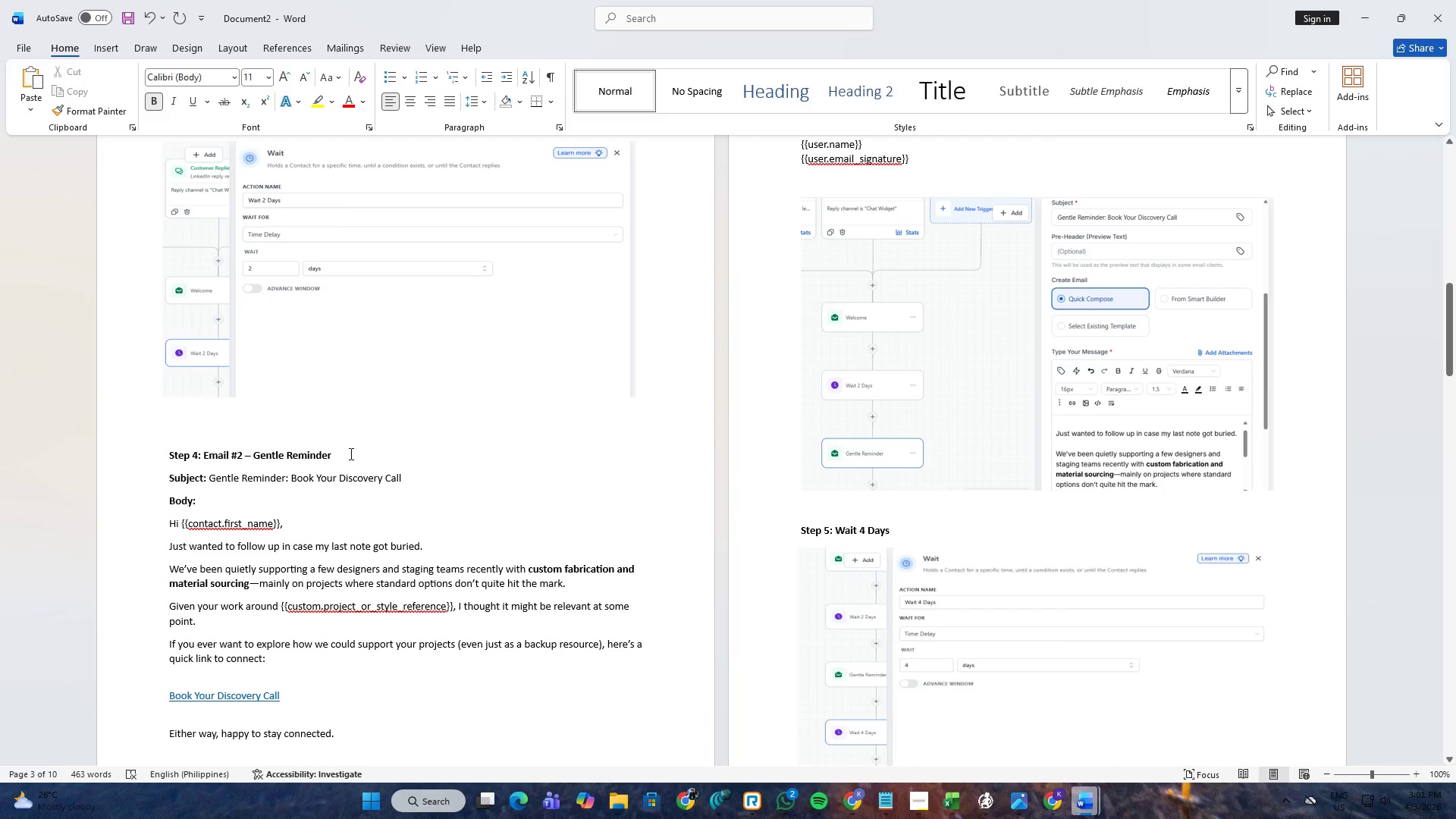 
left_click([325, 436])
 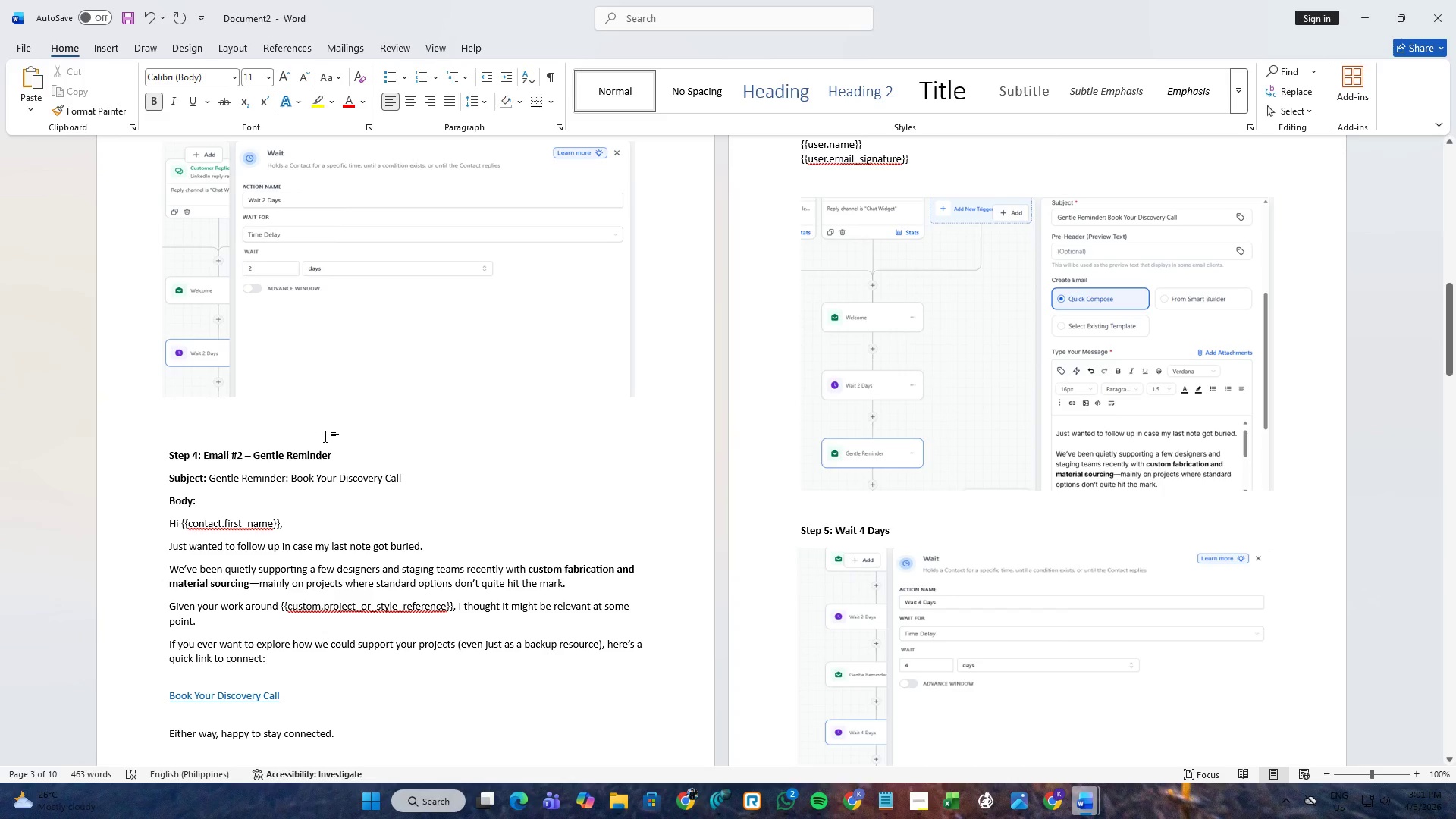 
key(Backspace)
 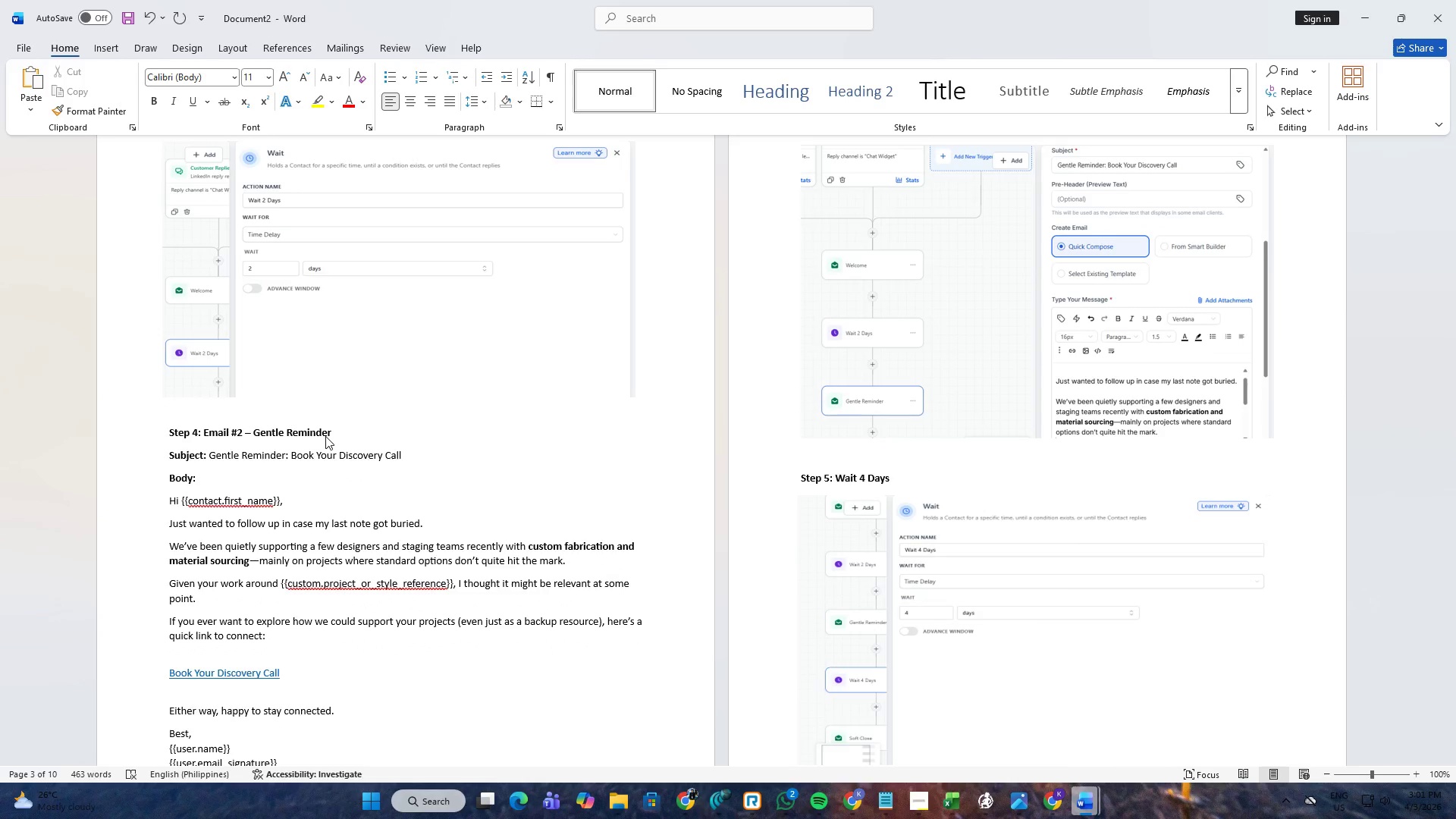 
scroll: coordinate [325, 436], scroll_direction: up, amount: 3.0
 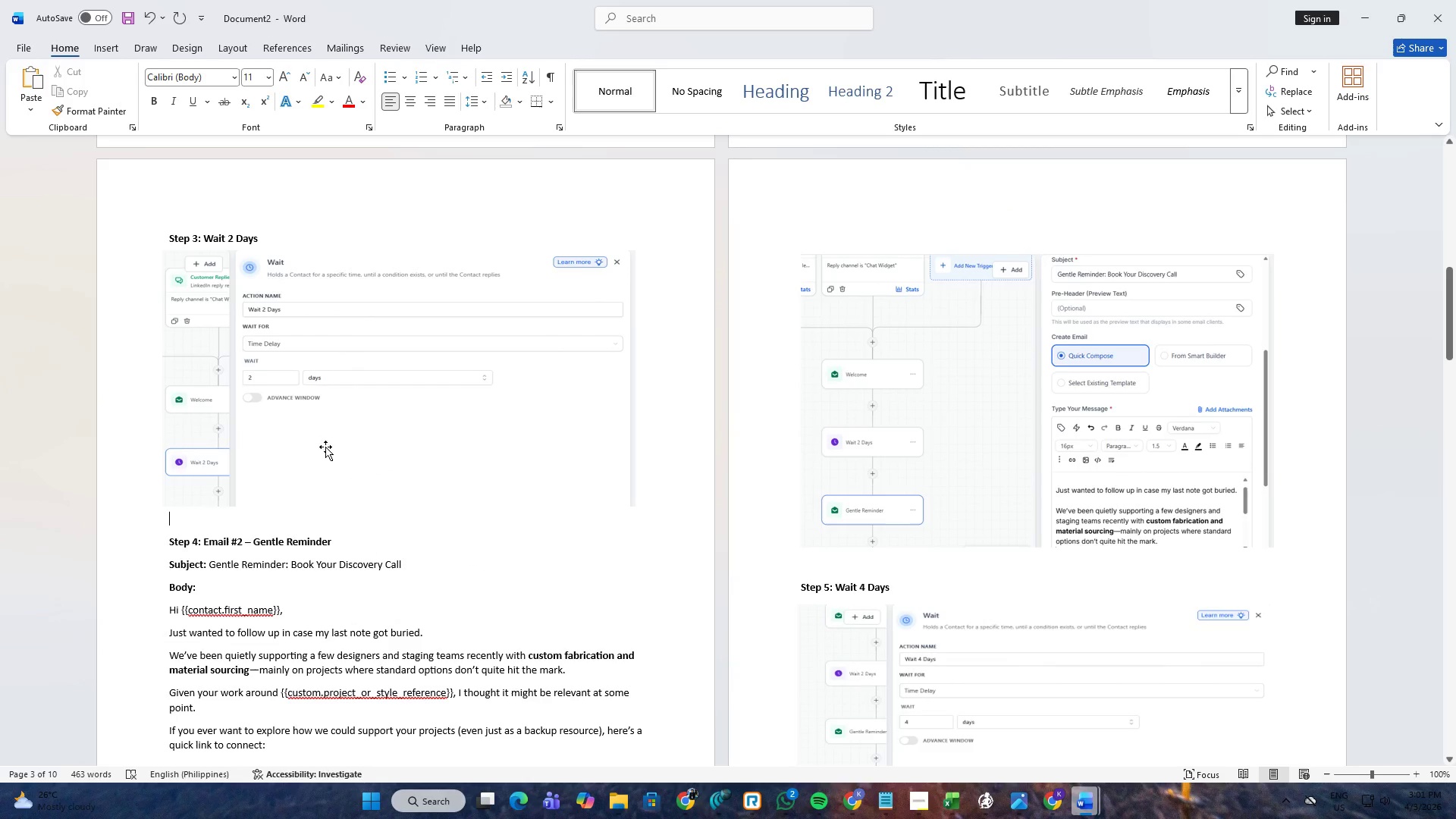 
scroll: coordinate [340, 485], scroll_direction: down, amount: 6.0
 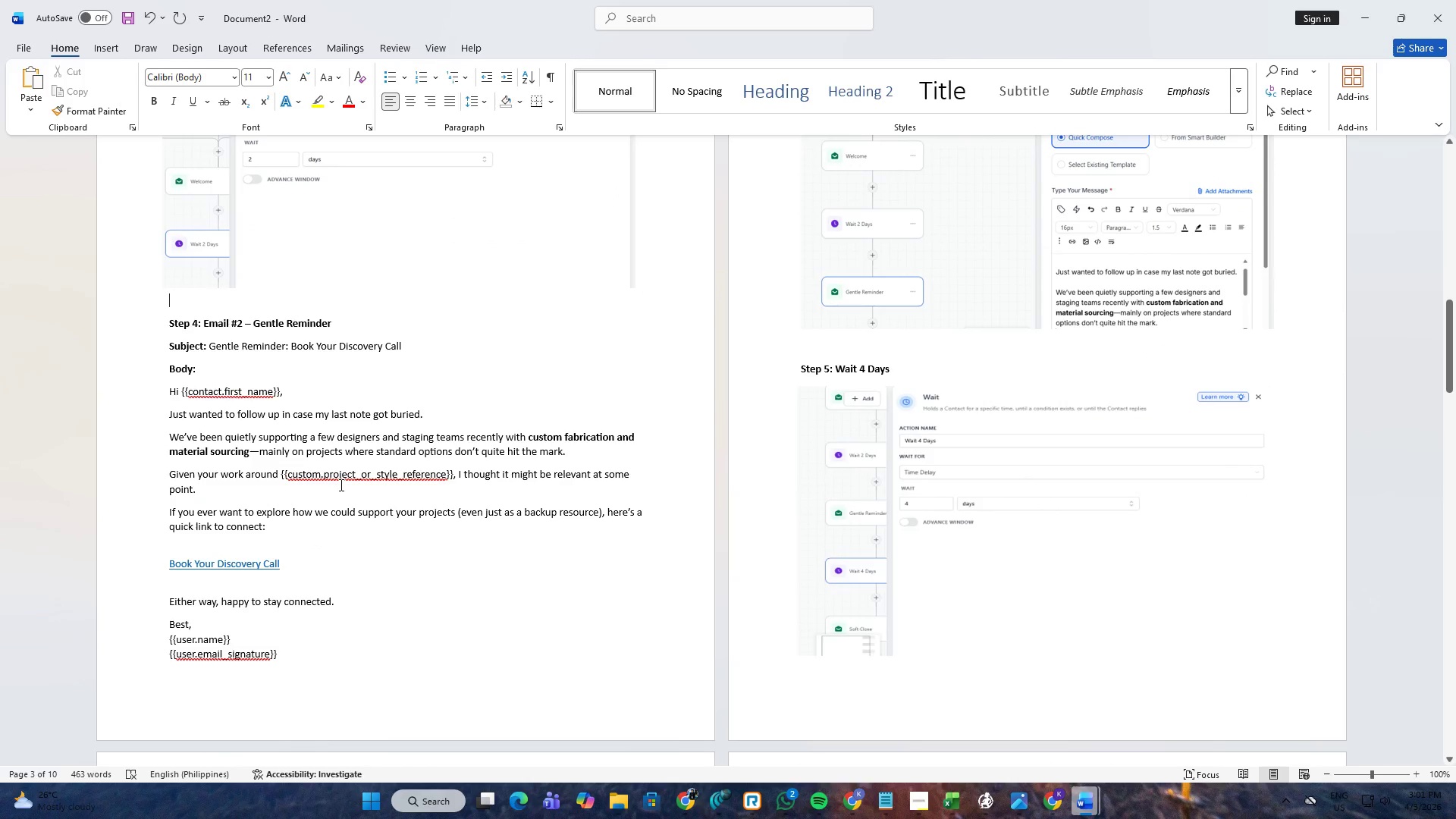 
key(Backspace)
 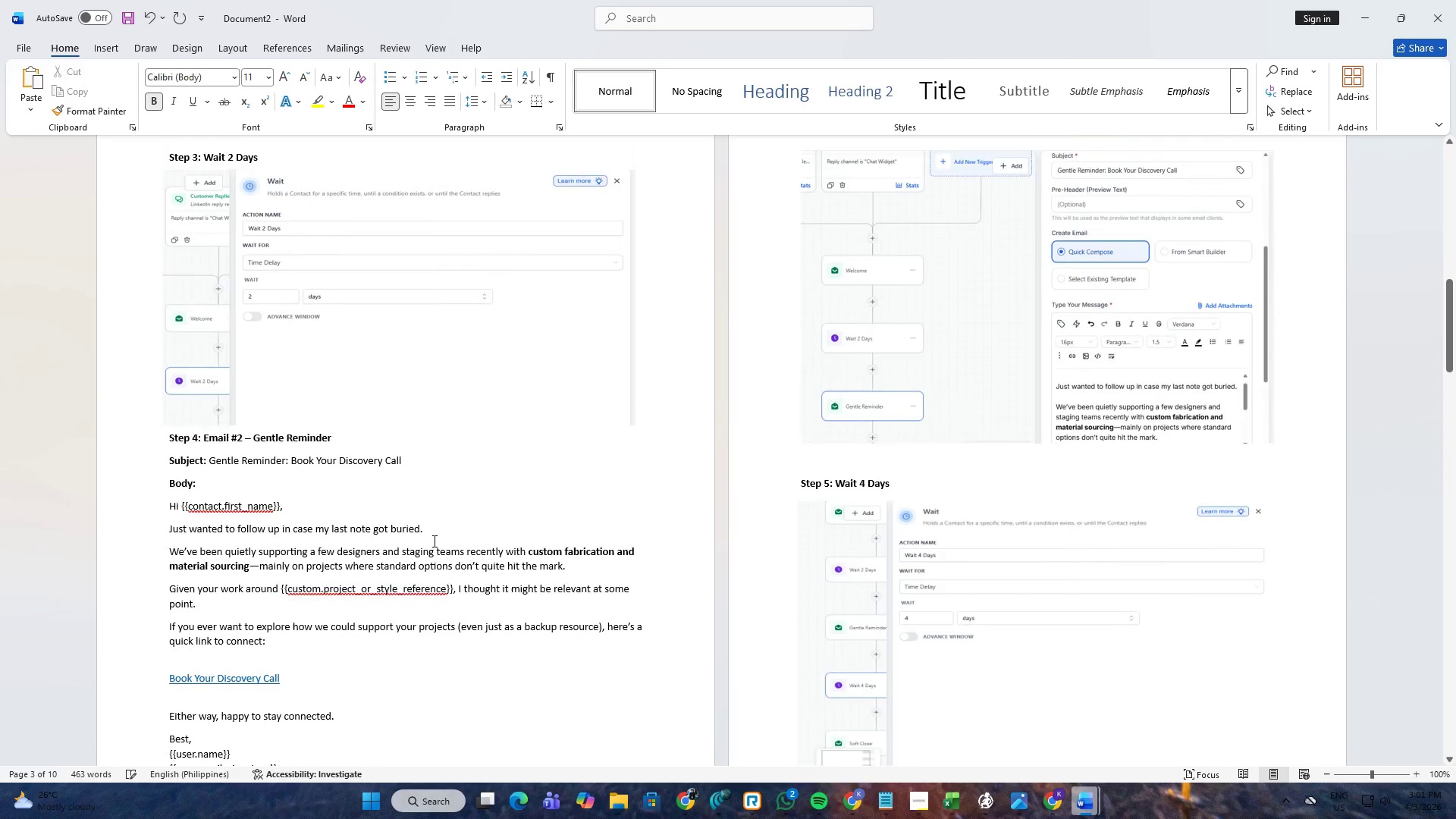 
scroll: coordinate [441, 543], scroll_direction: up, amount: 4.0
 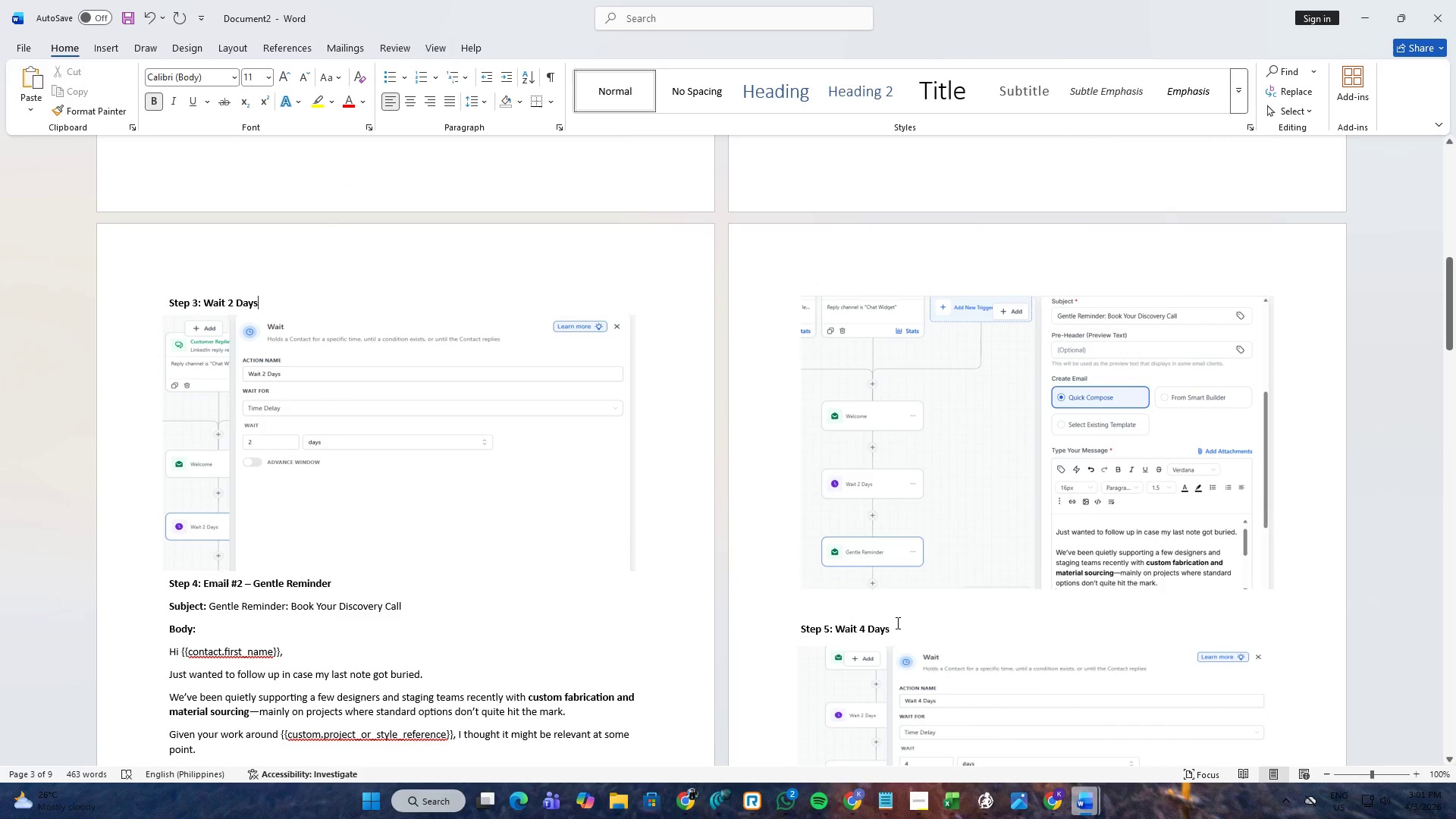 
left_click([902, 620])
 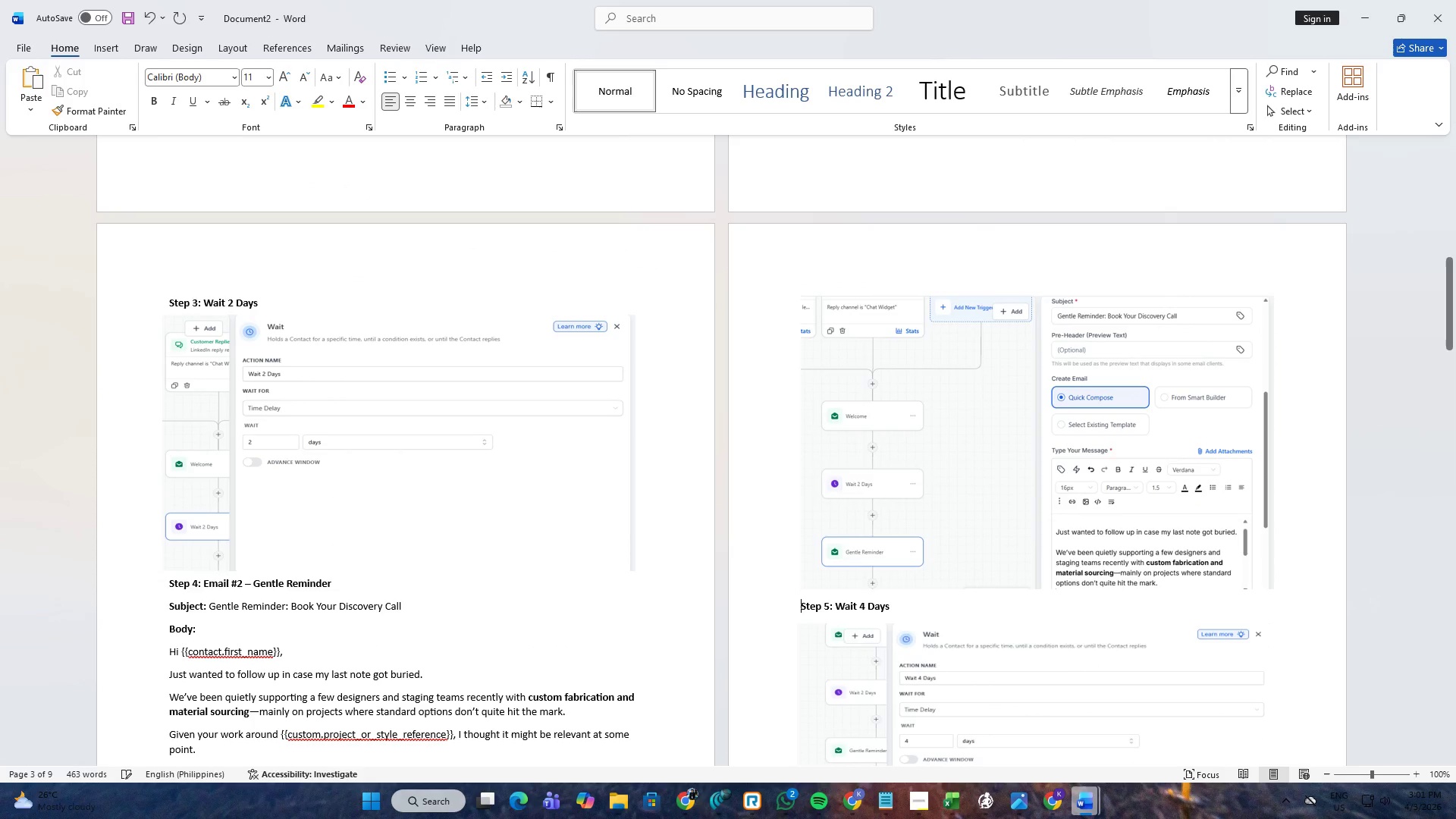 
key(Backspace)
 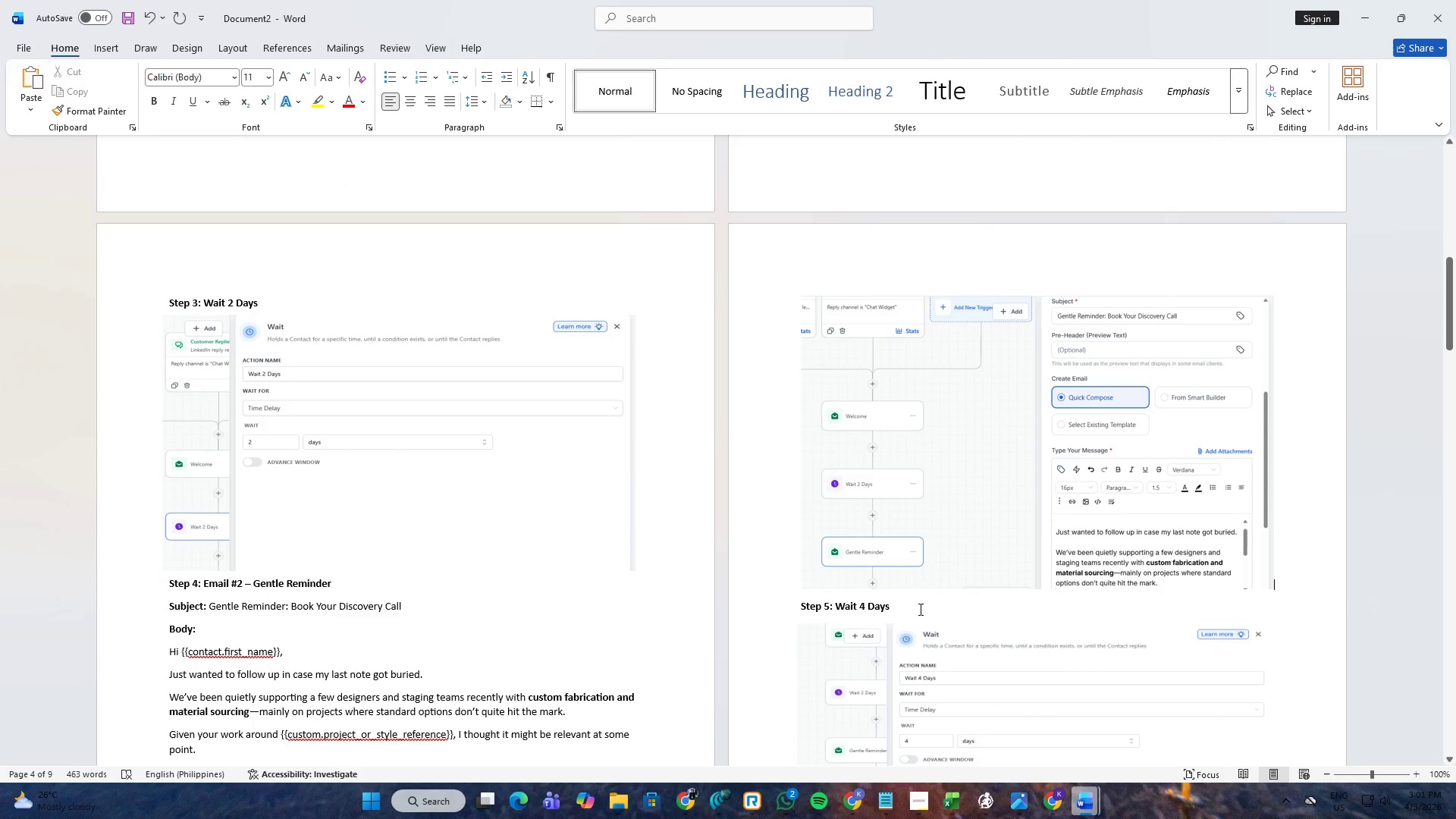 
left_click([924, 598])